 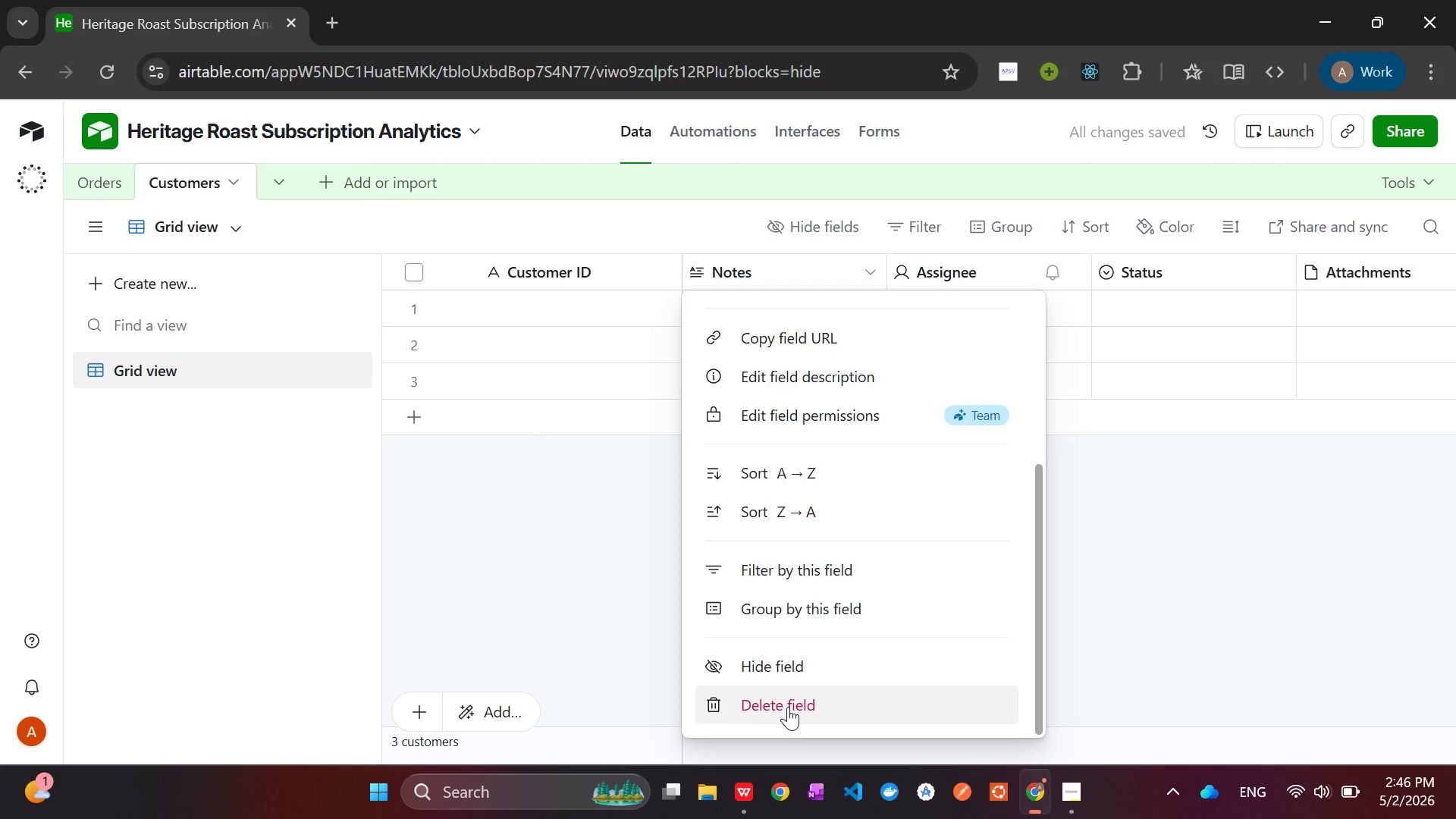 
right_click([748, 270])
 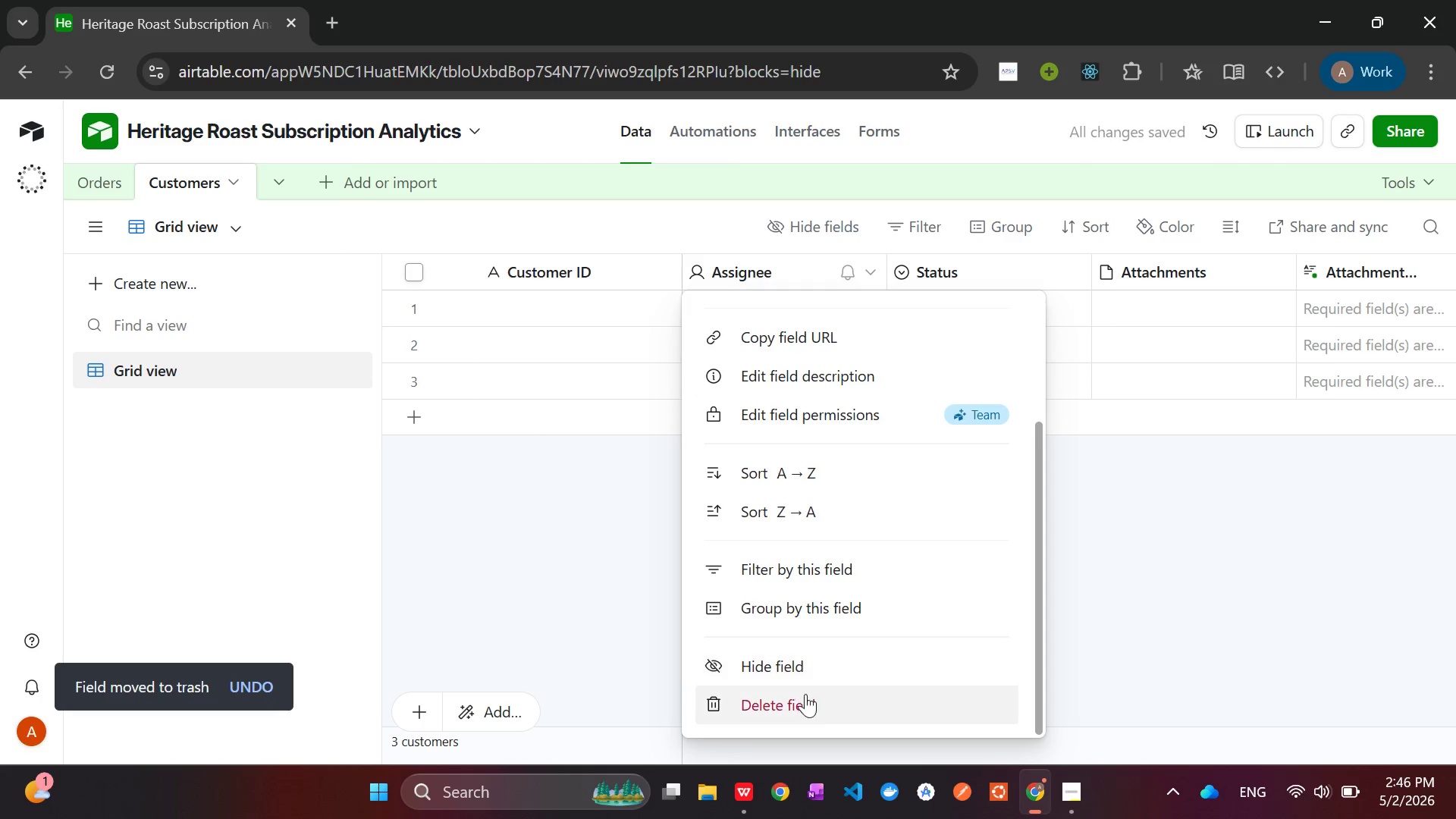 
left_click([801, 705])
 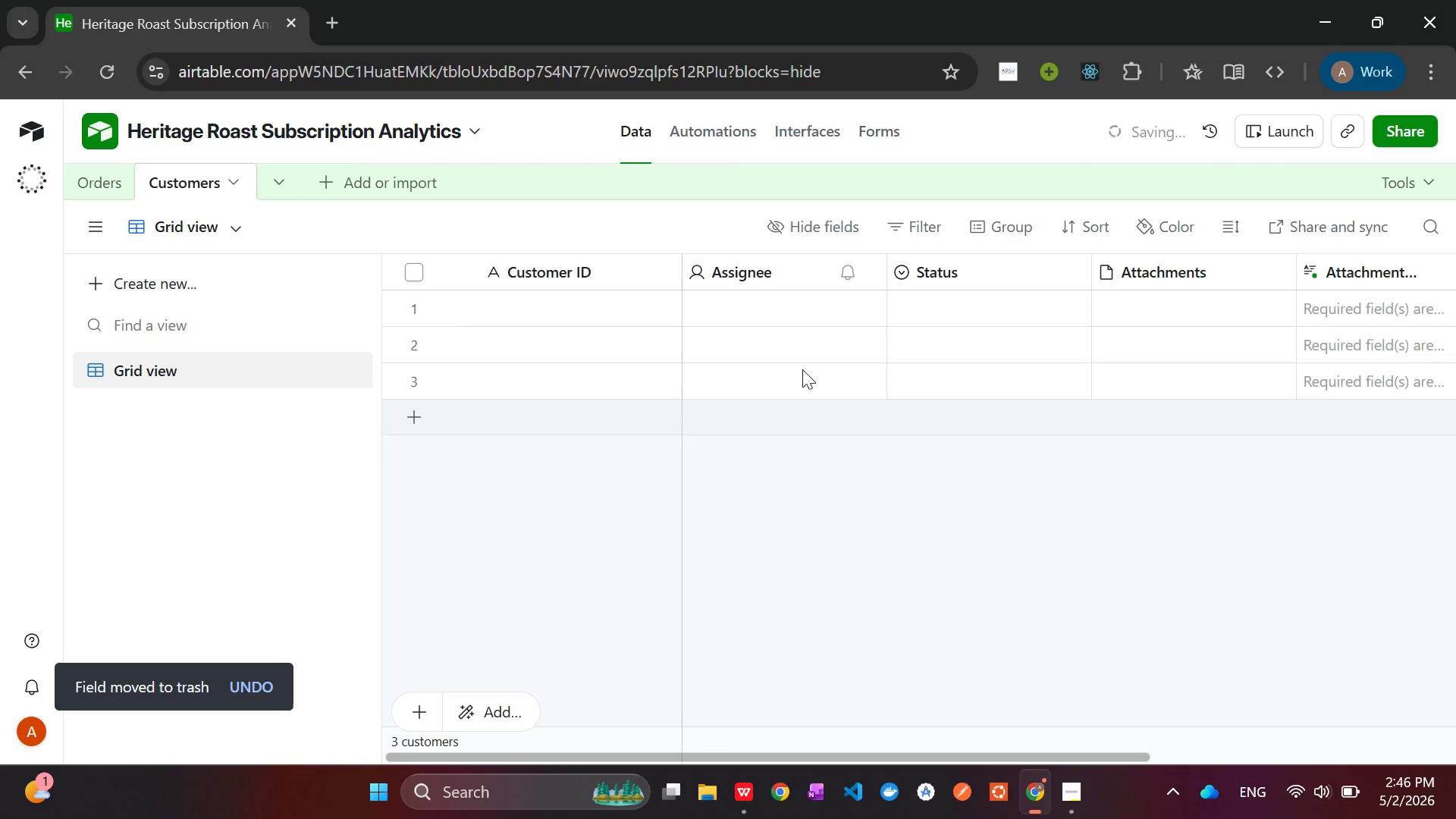 
mouse_move([773, 273])
 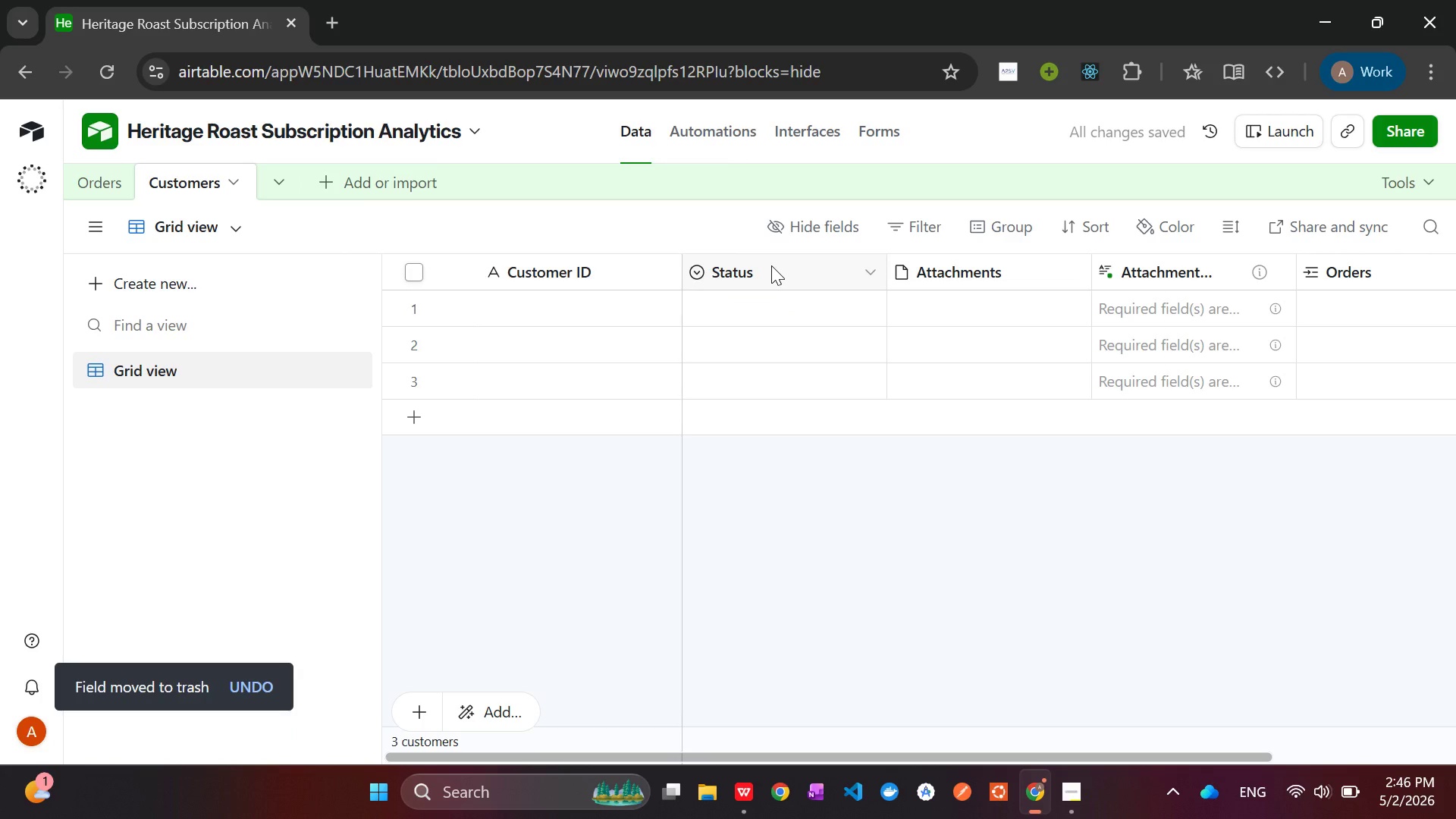 
right_click([771, 265])
 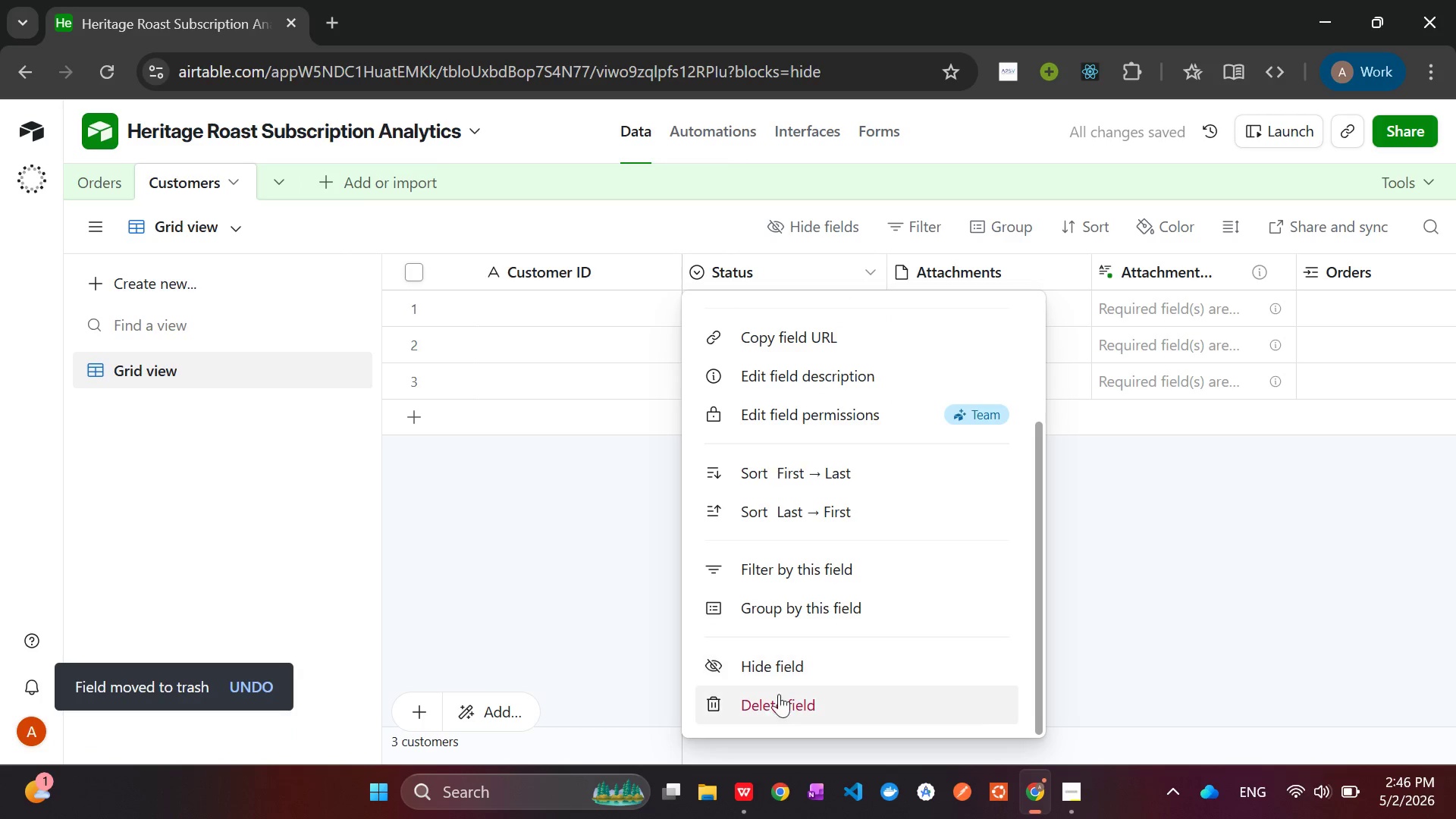 
left_click([774, 701])
 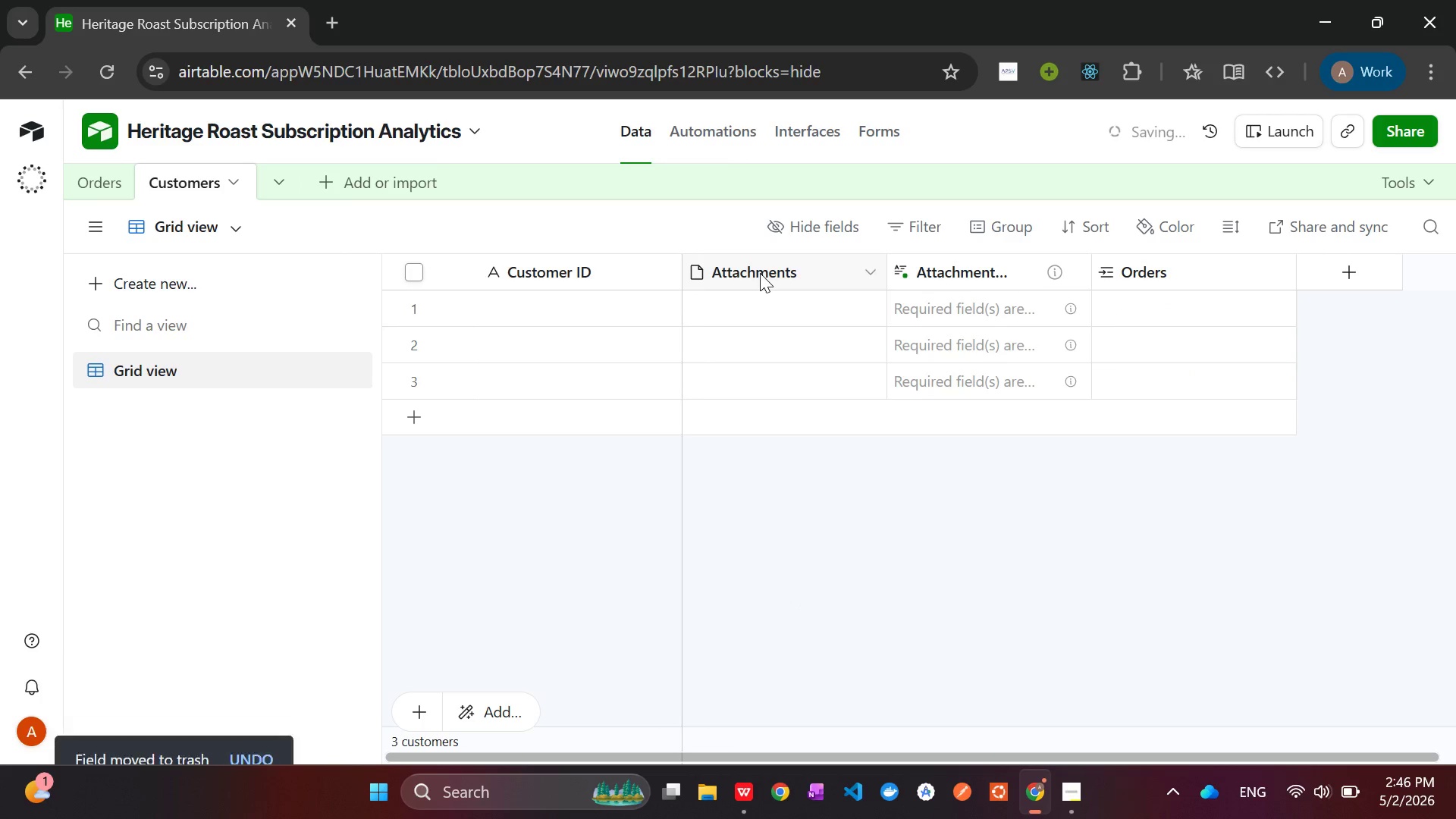 
right_click([760, 272])
 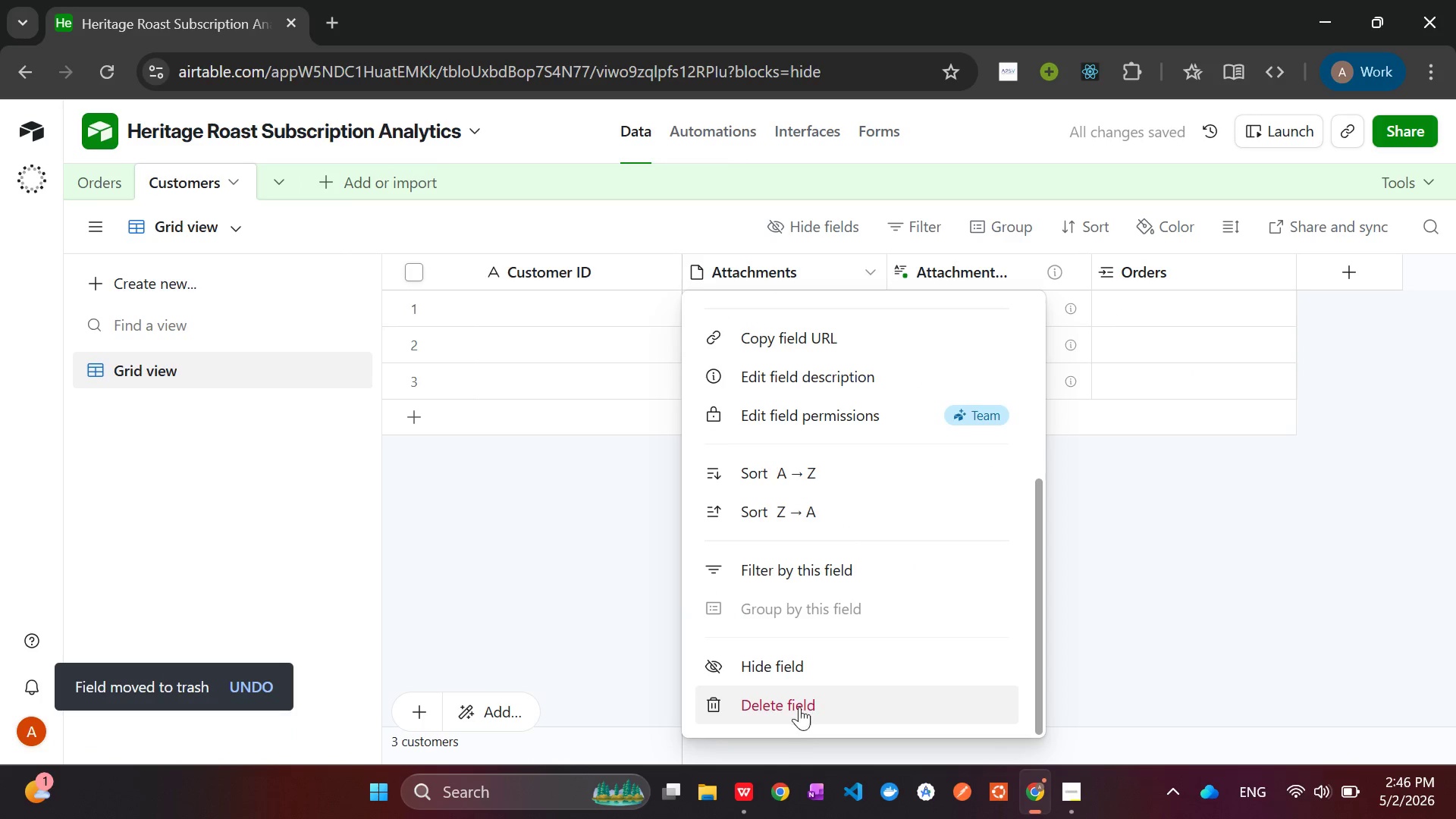 
left_click([799, 701])
 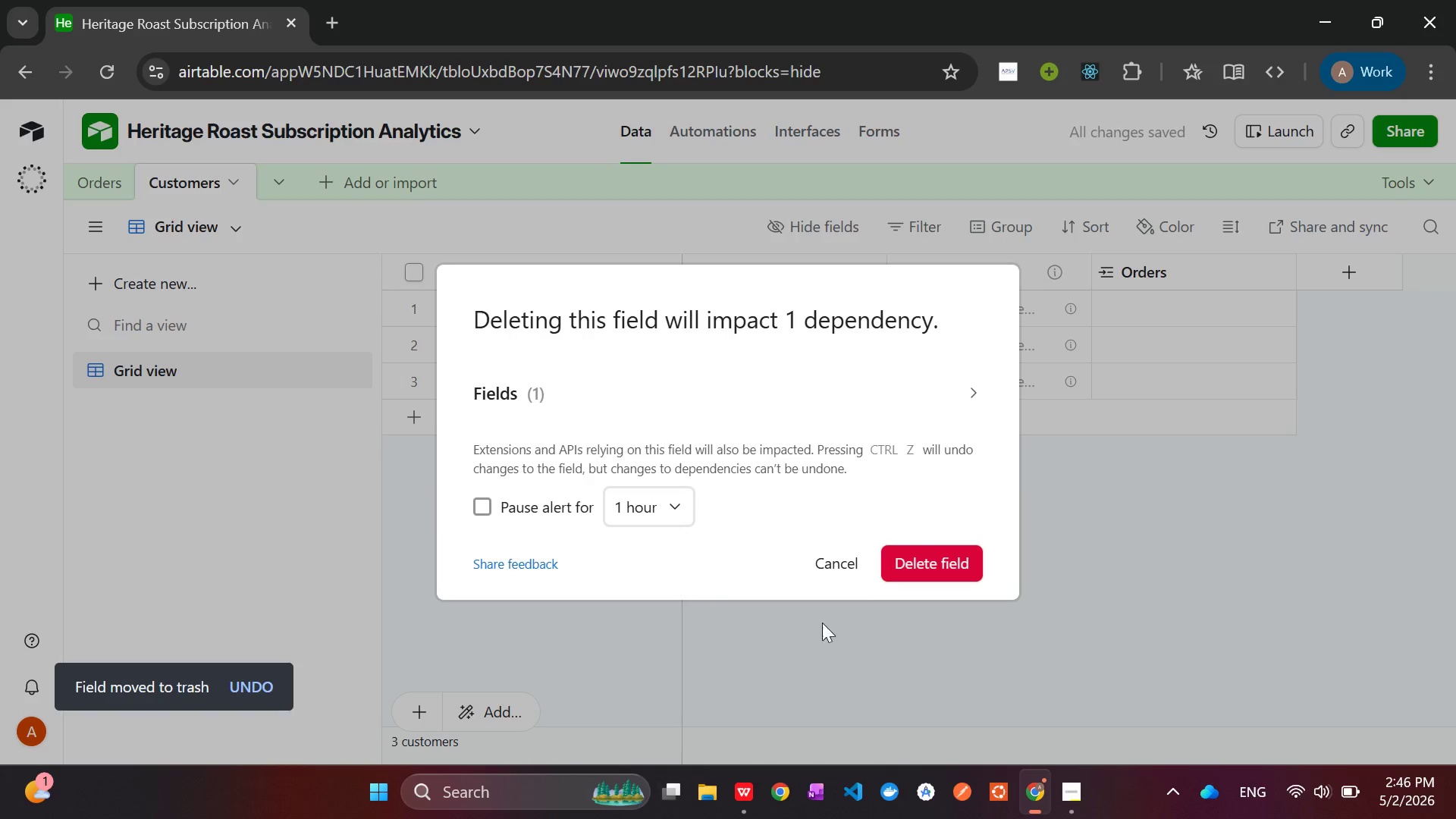 
left_click([939, 556])
 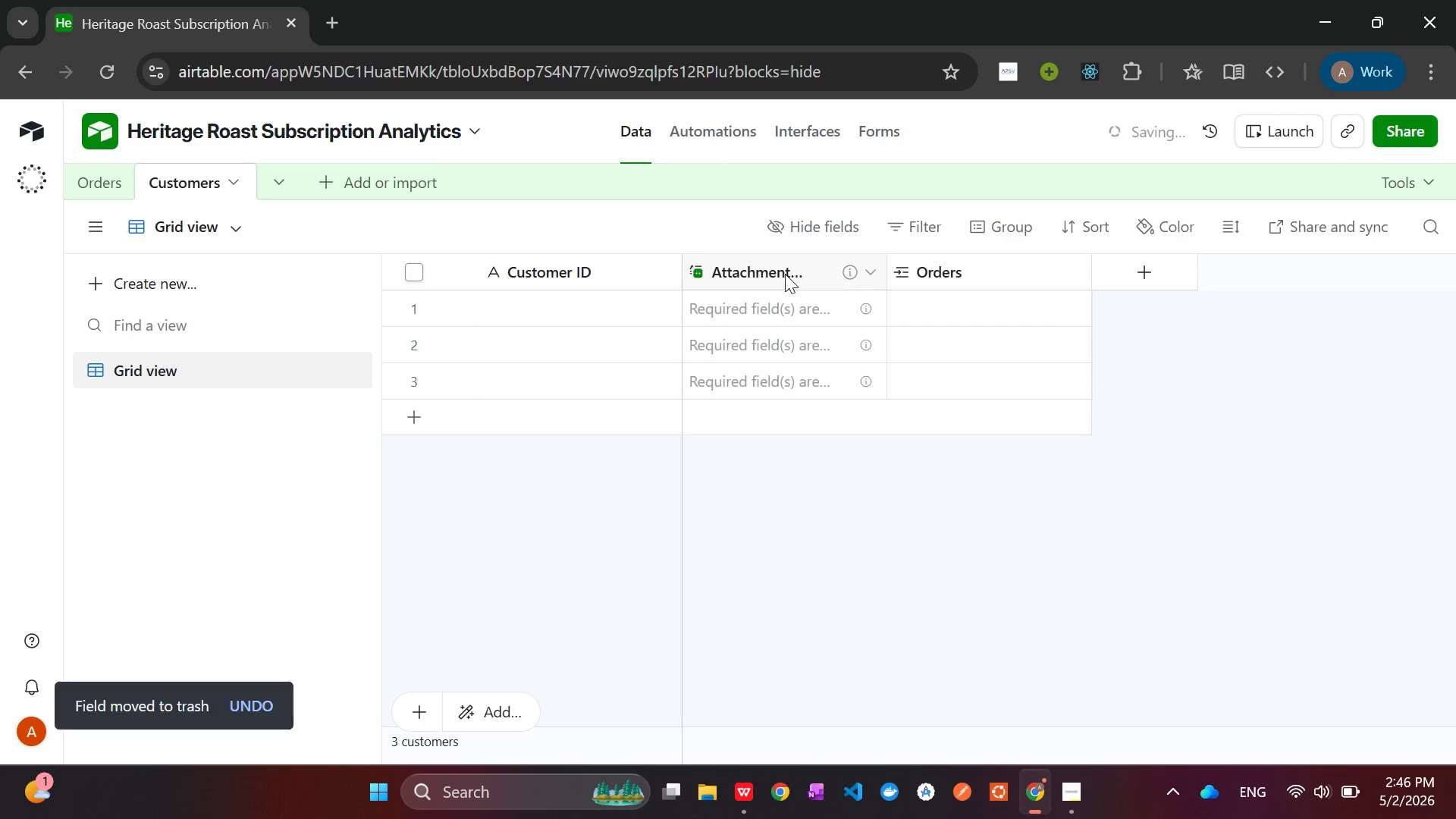 
right_click([784, 274])
 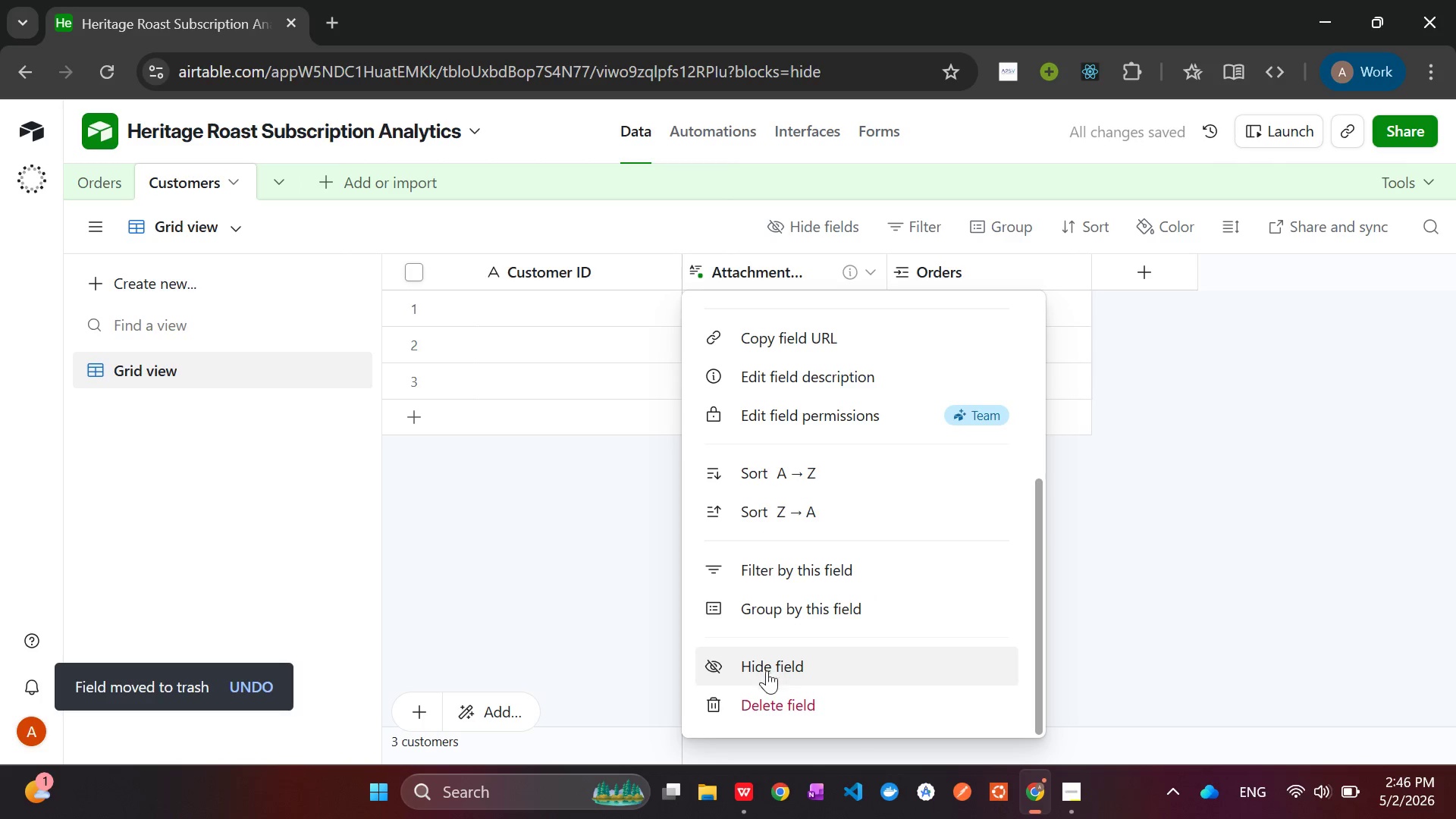 
left_click([766, 698])
 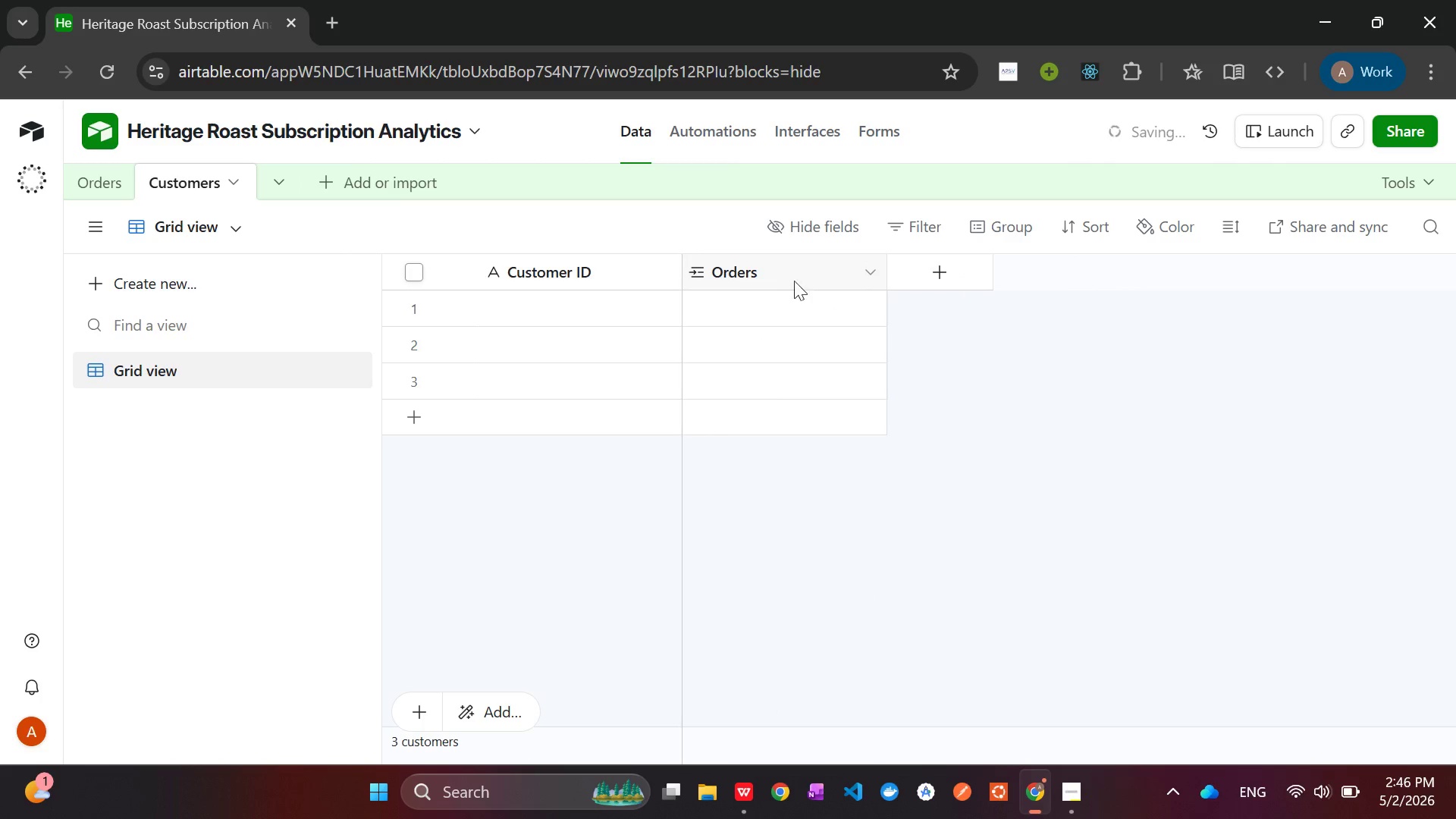 
right_click([755, 275])
 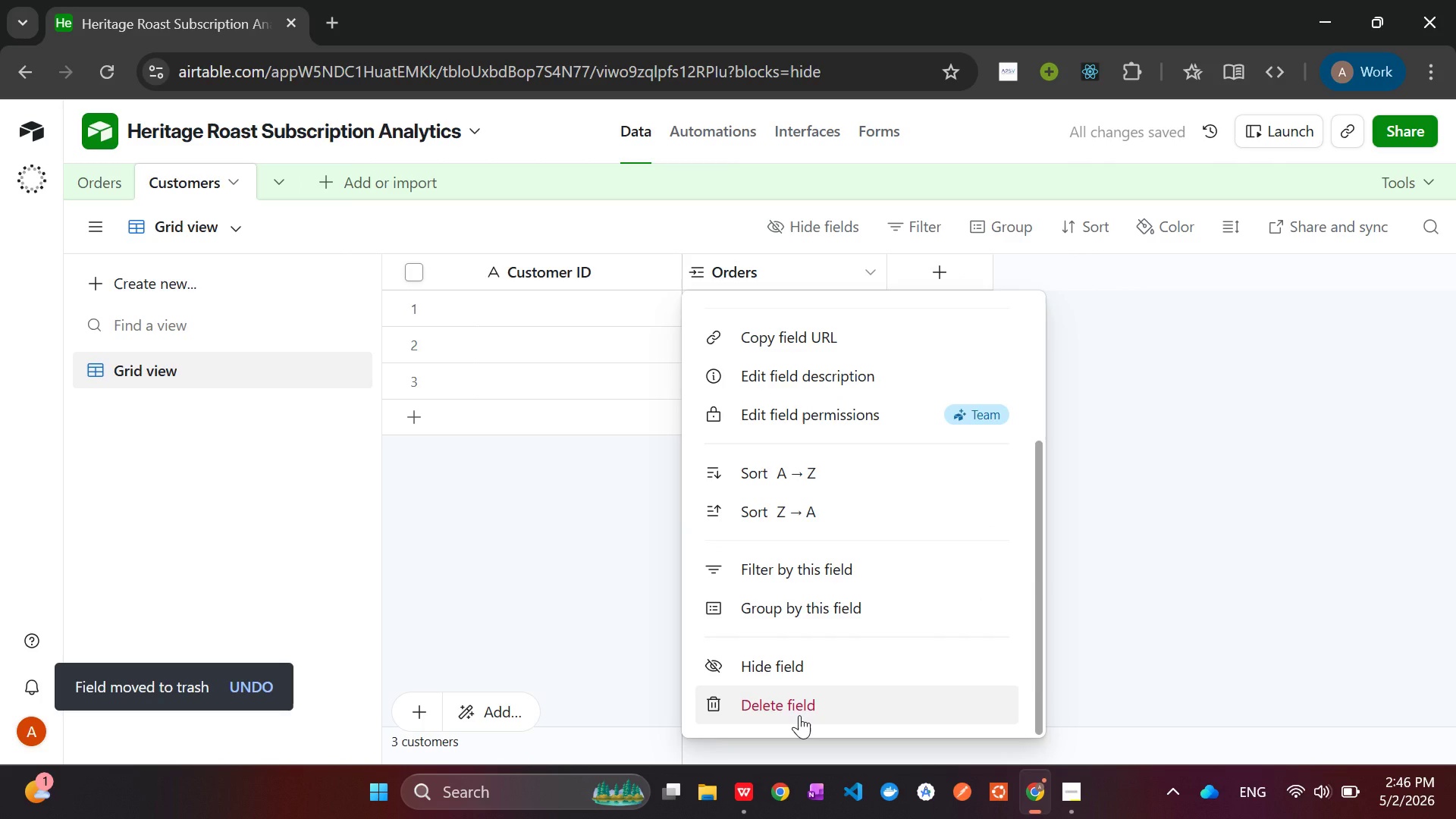 
left_click([799, 715])
 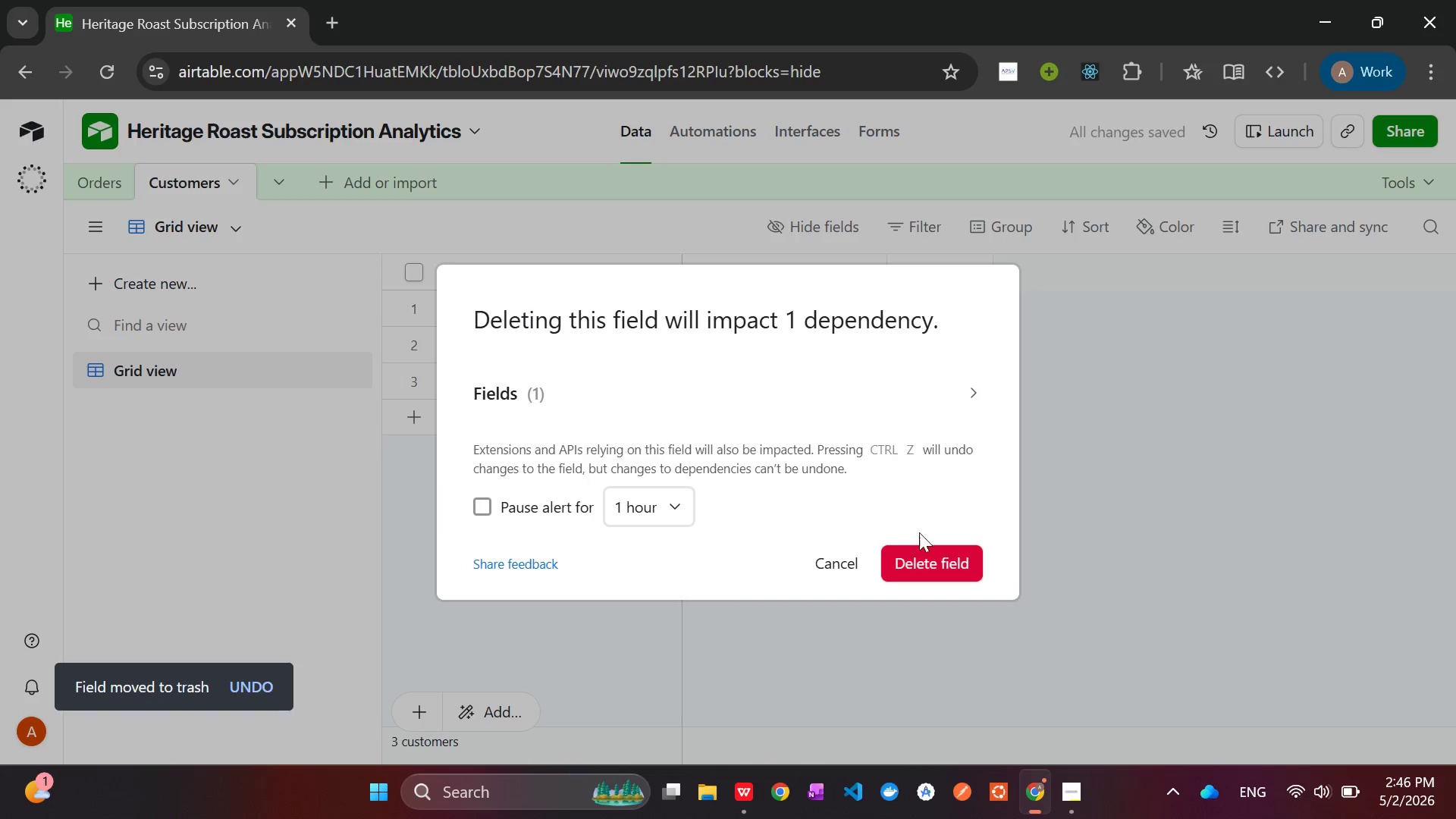 
left_click([936, 554])
 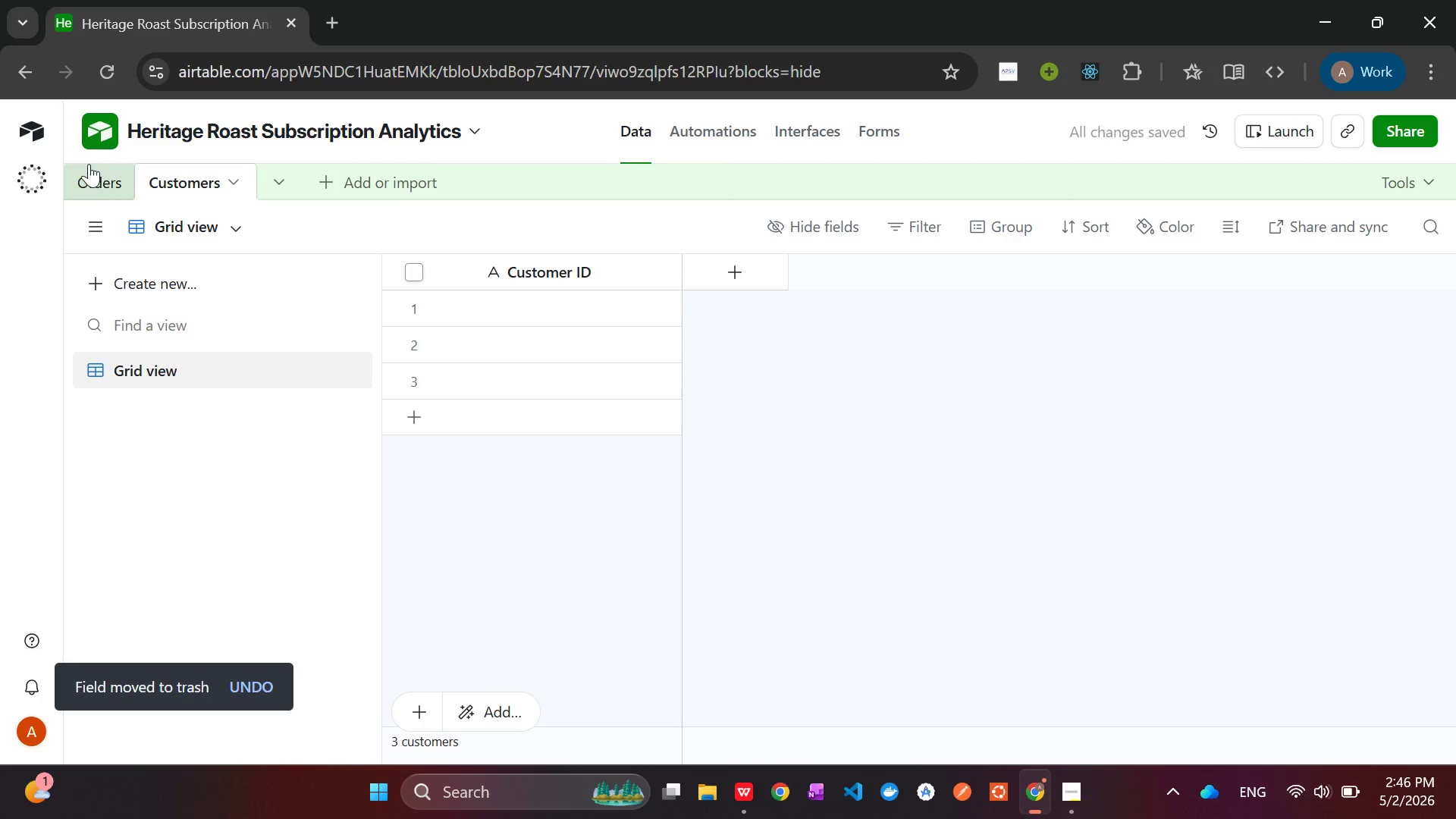 
left_click([87, 178])
 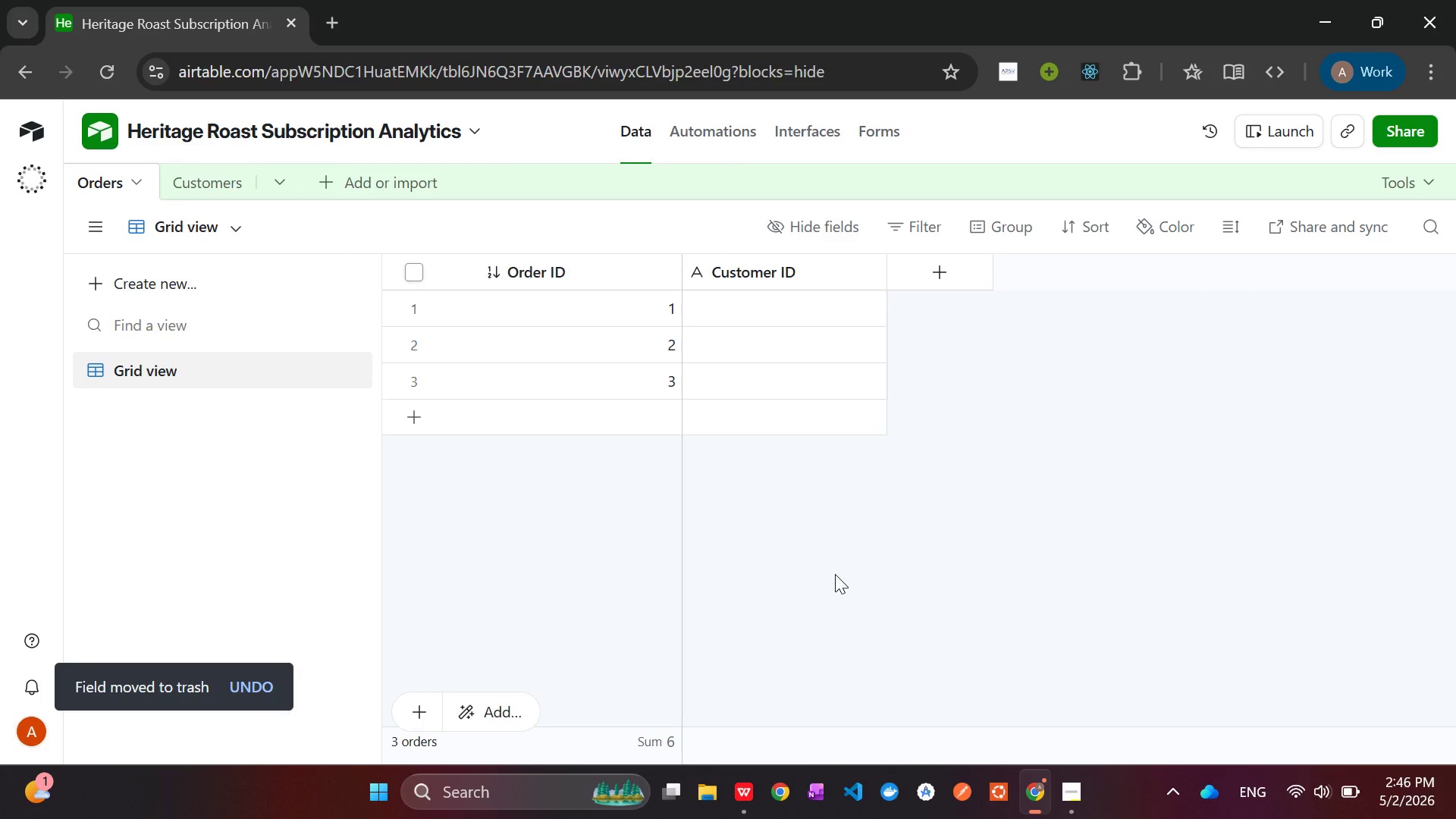 
wait(9.2)
 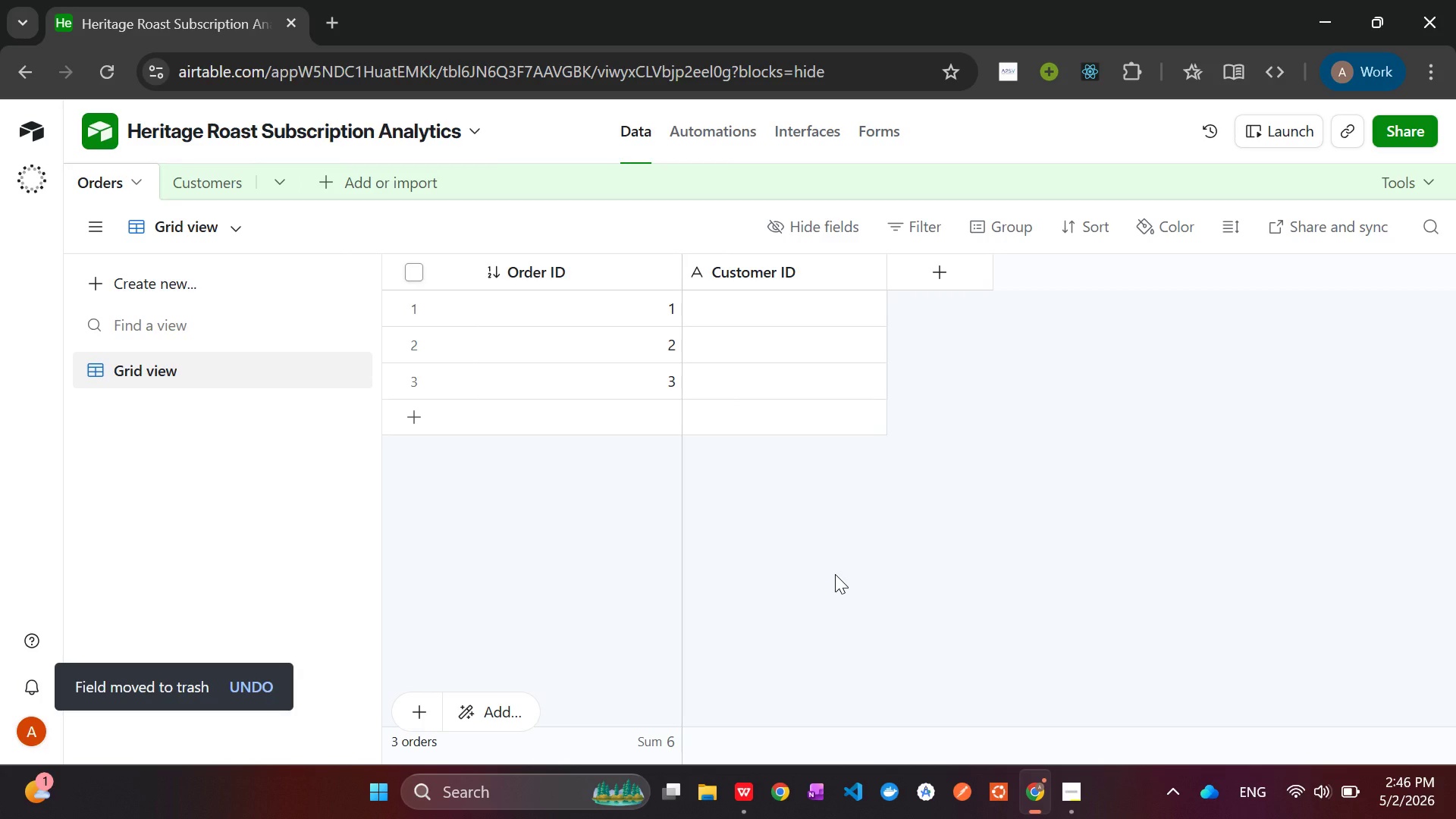 
left_click([950, 257])
 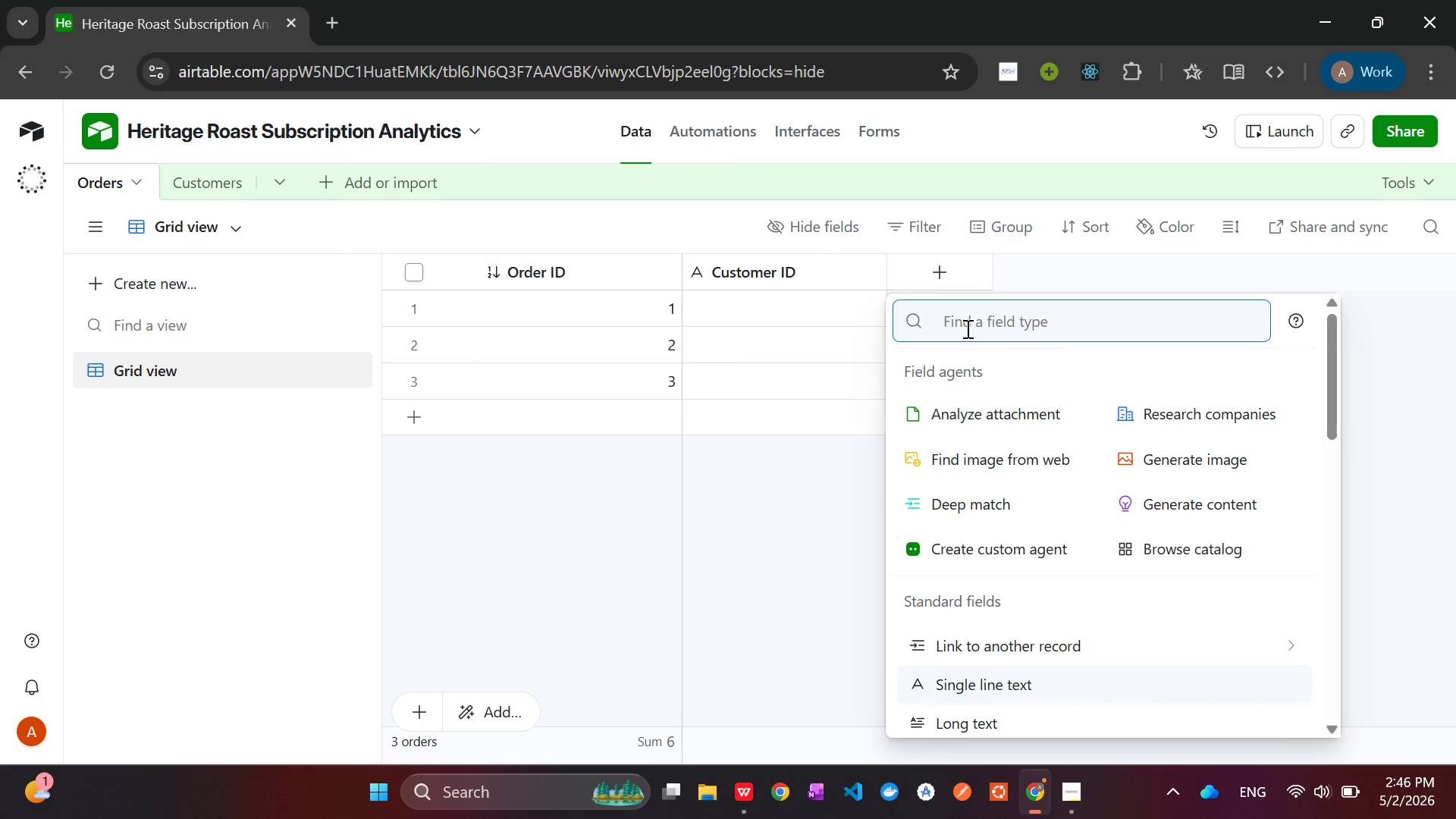 
key(Shift+O)
 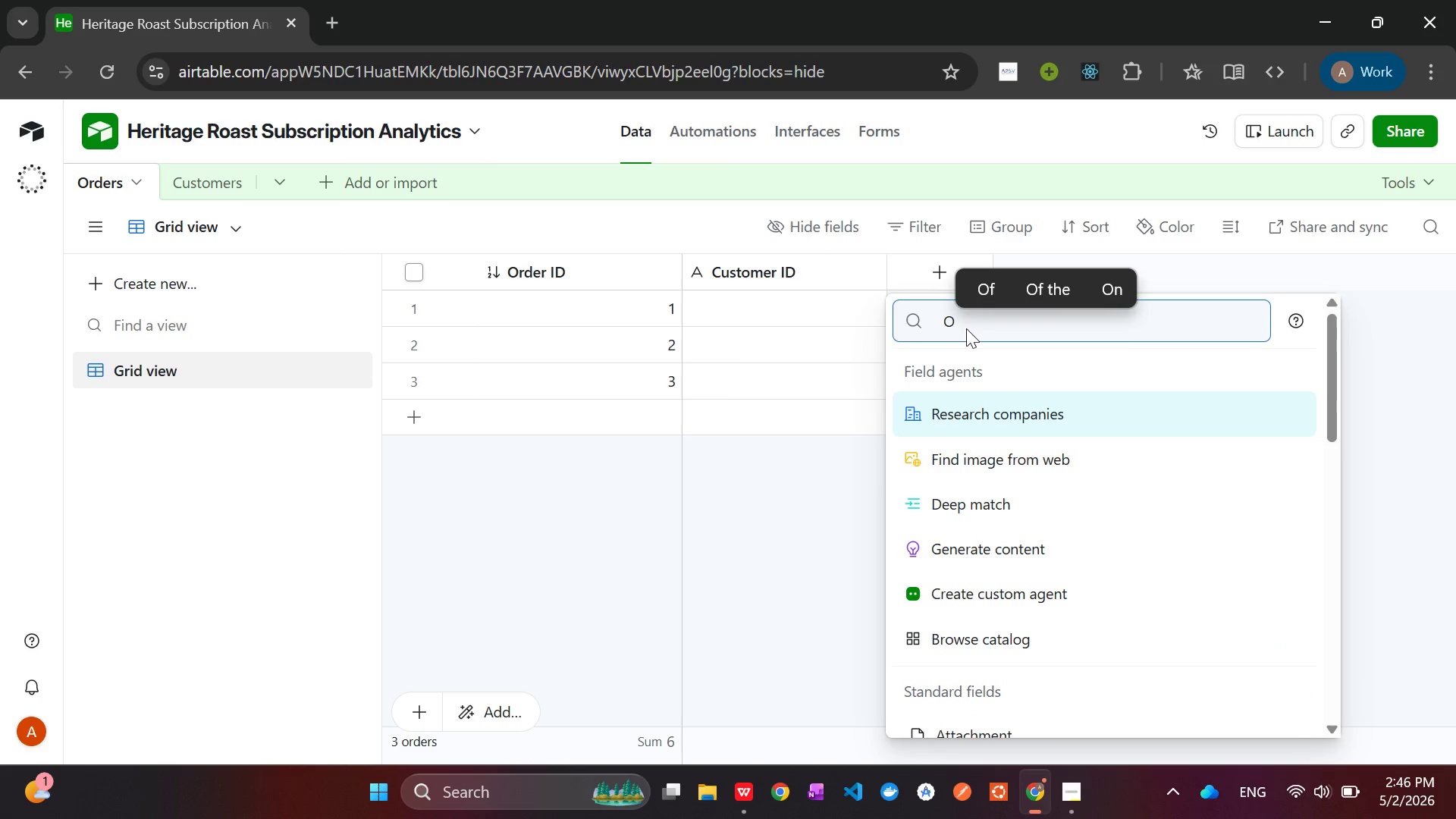 
key(Backspace)
type(Da)
 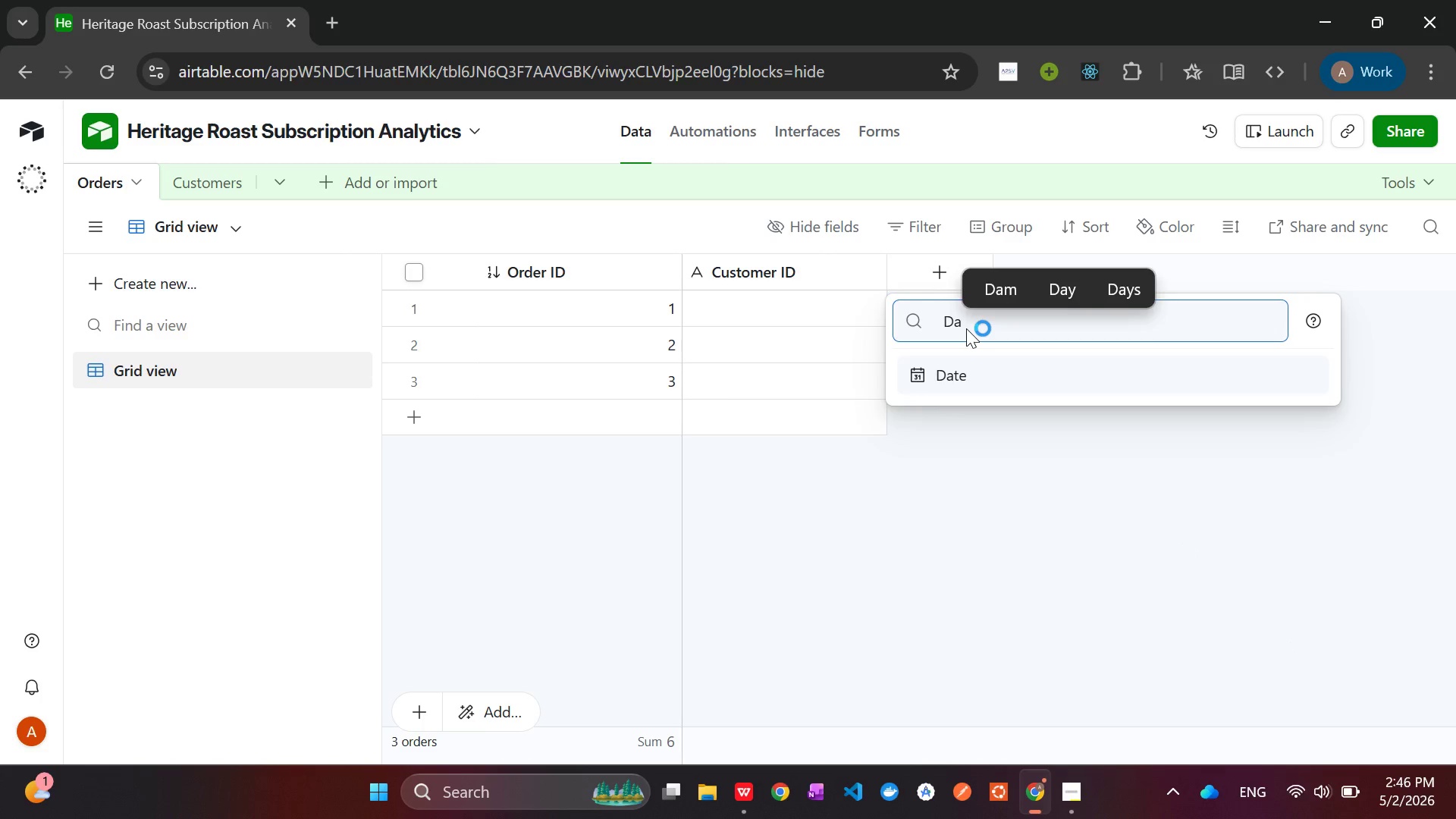 
left_click([987, 369])
 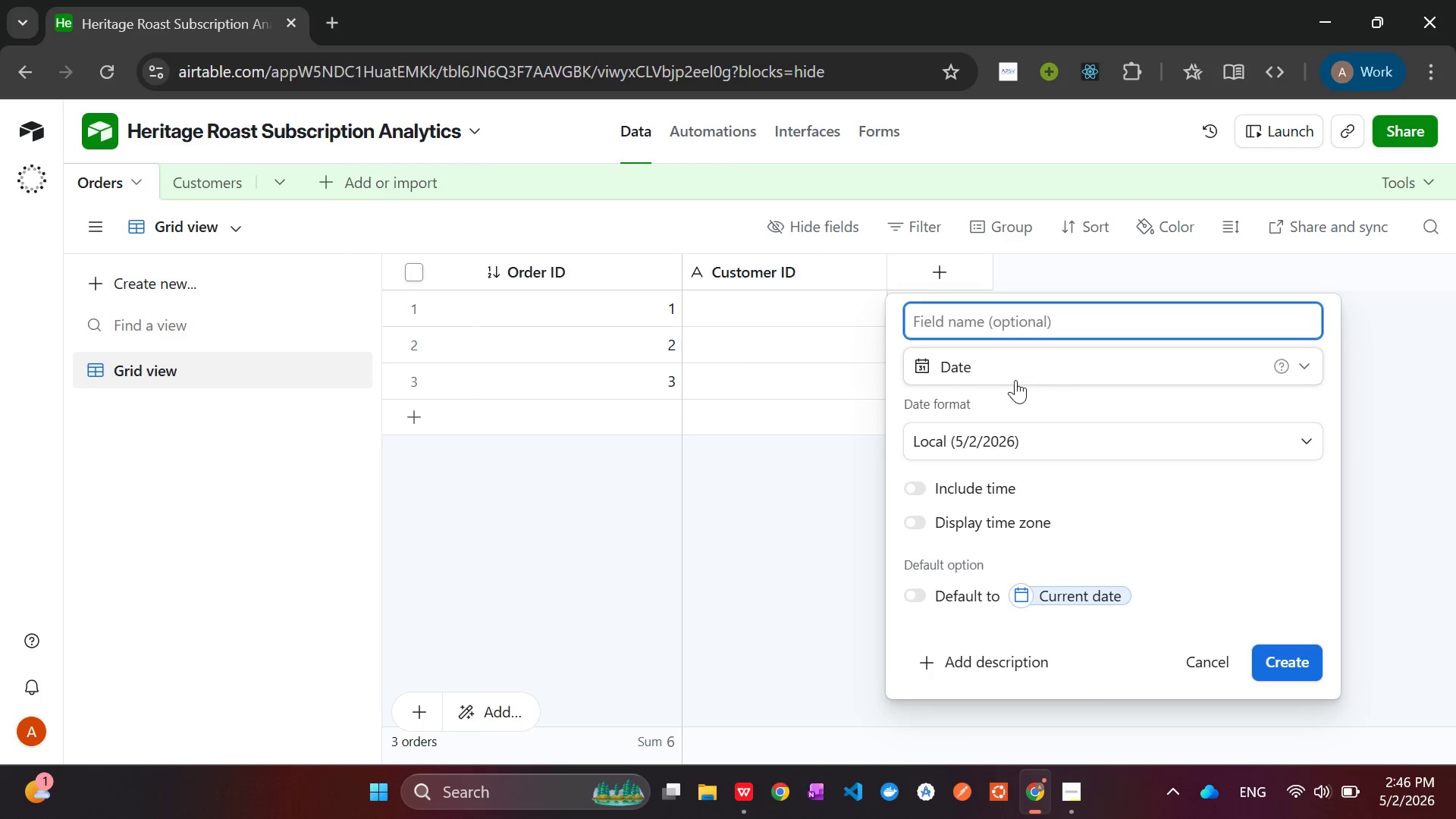 
type(Order Date)
 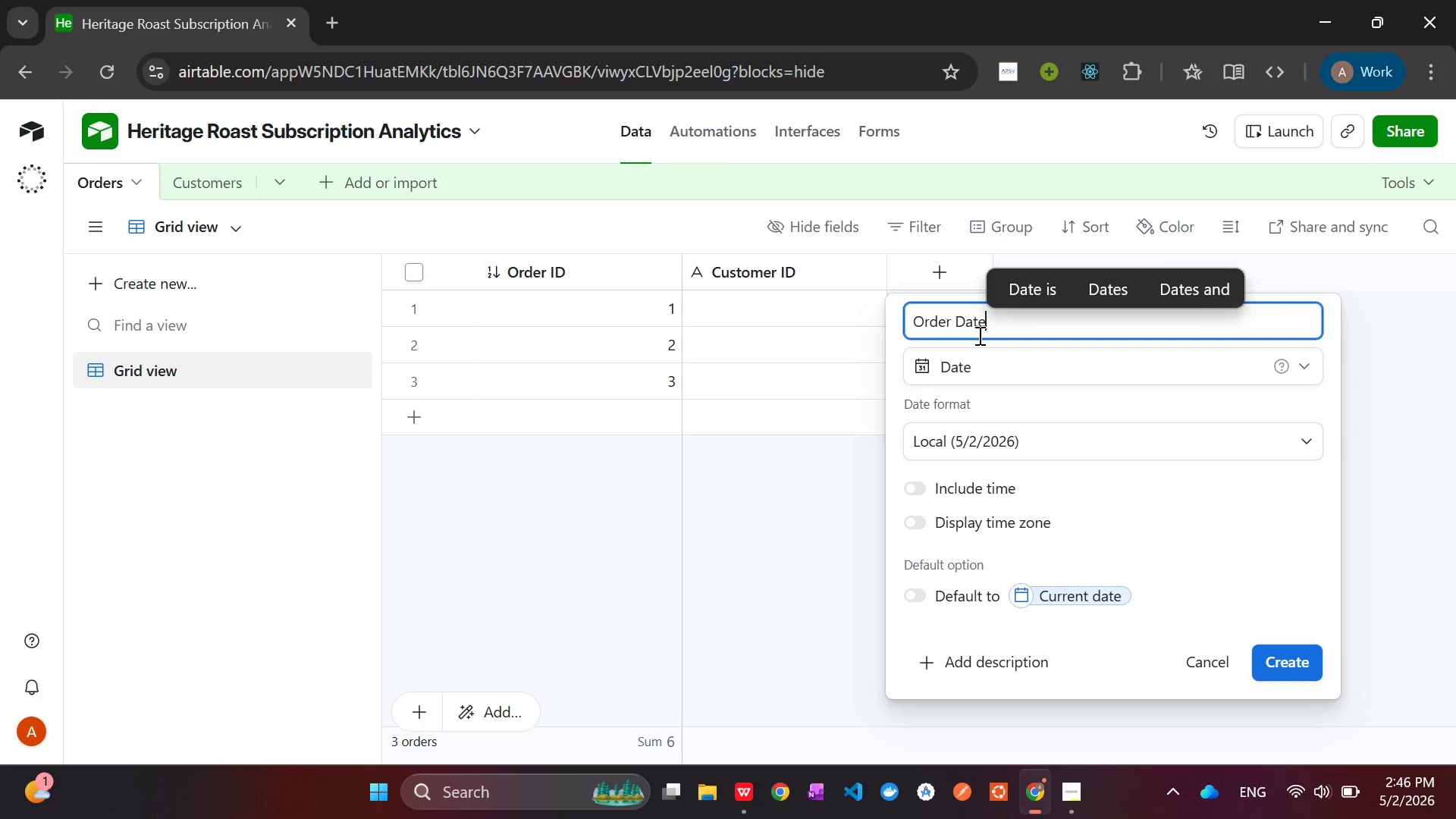 
mouse_move([741, 714])
 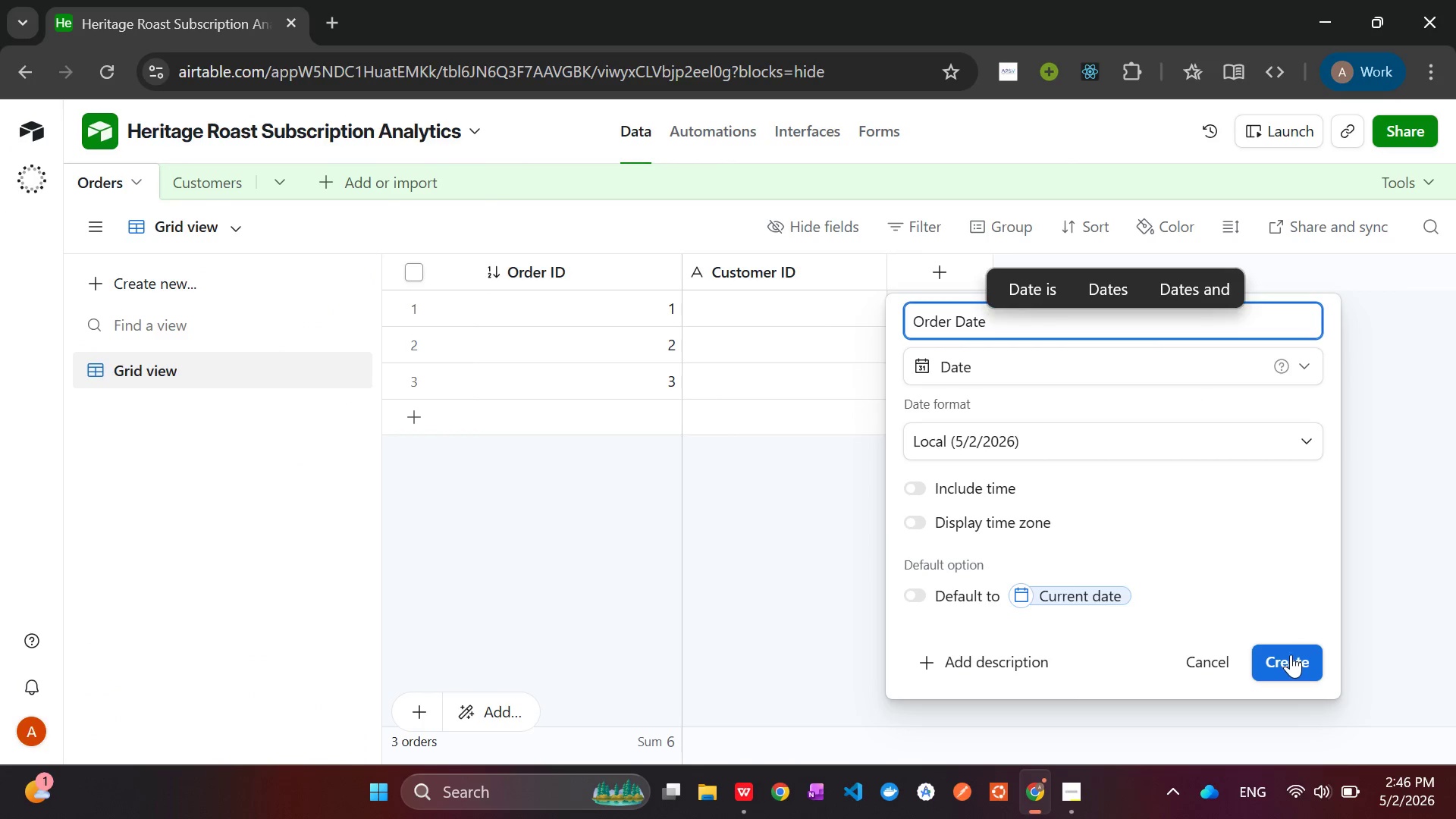 
left_click([1291, 656])
 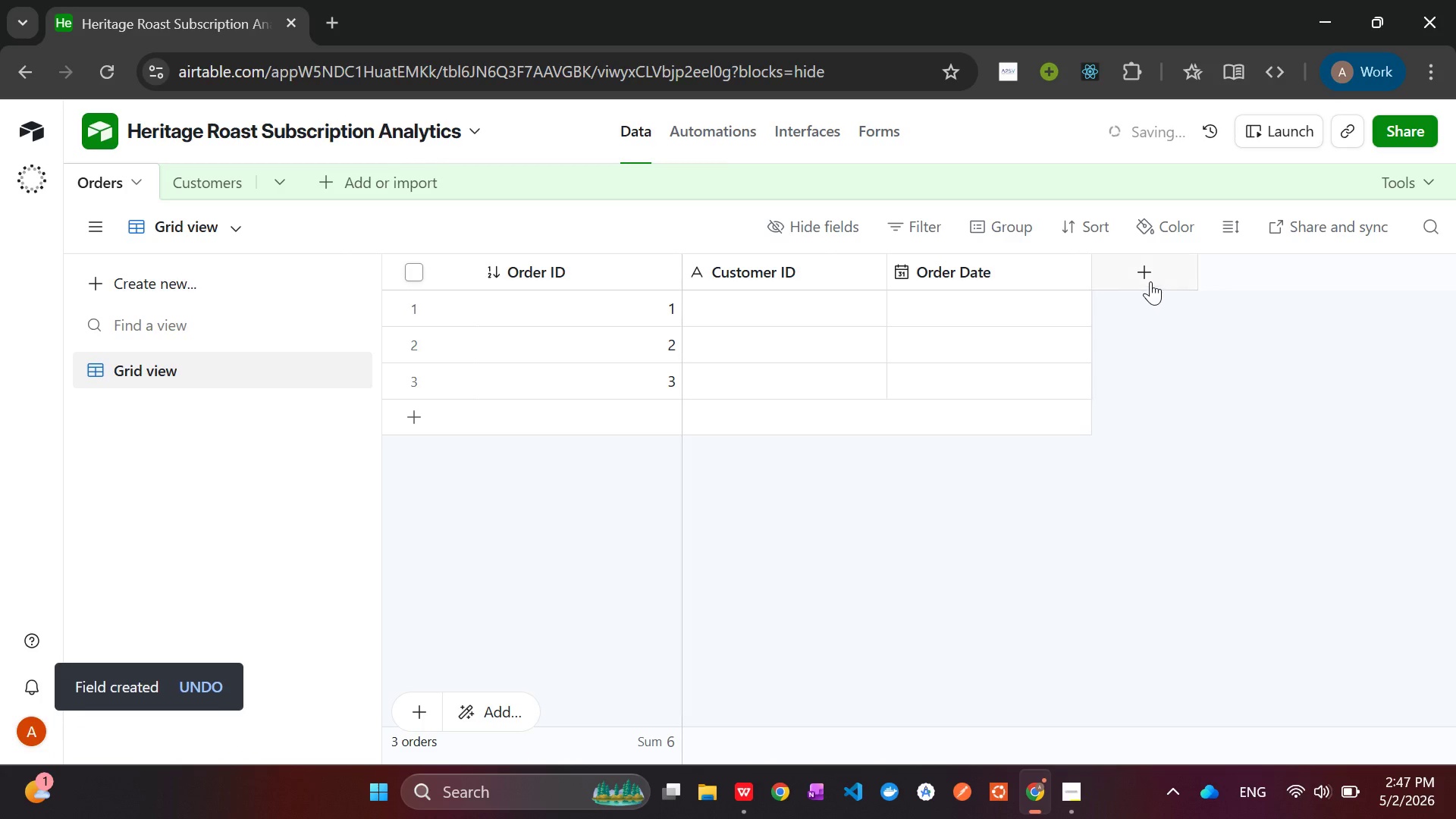 
left_click([1147, 275])
 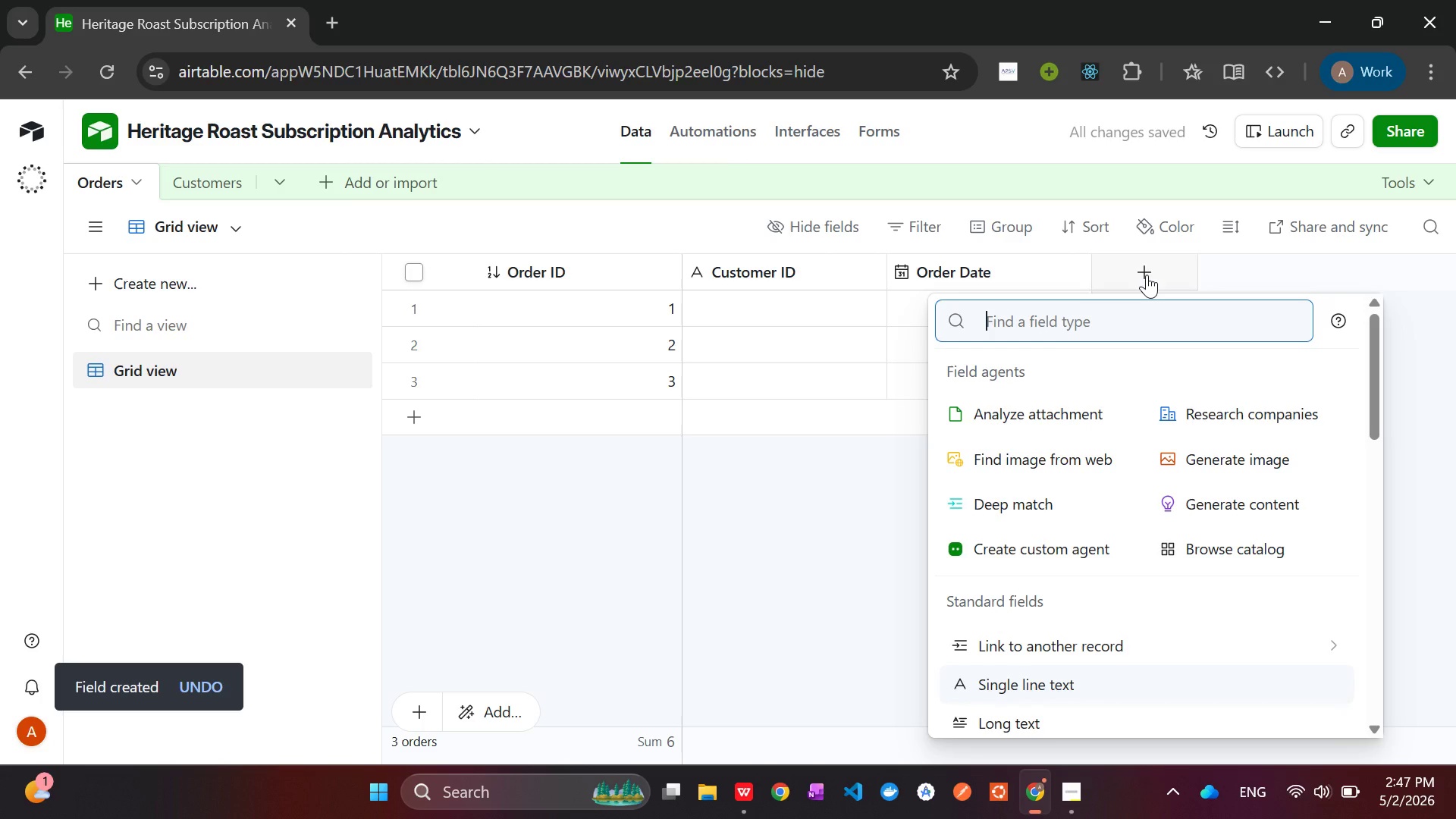 
type(Orde)
key(Backspace)
key(Backspace)
key(Backspace)
key(Backspace)
key(Backspace)
type(Cur)
 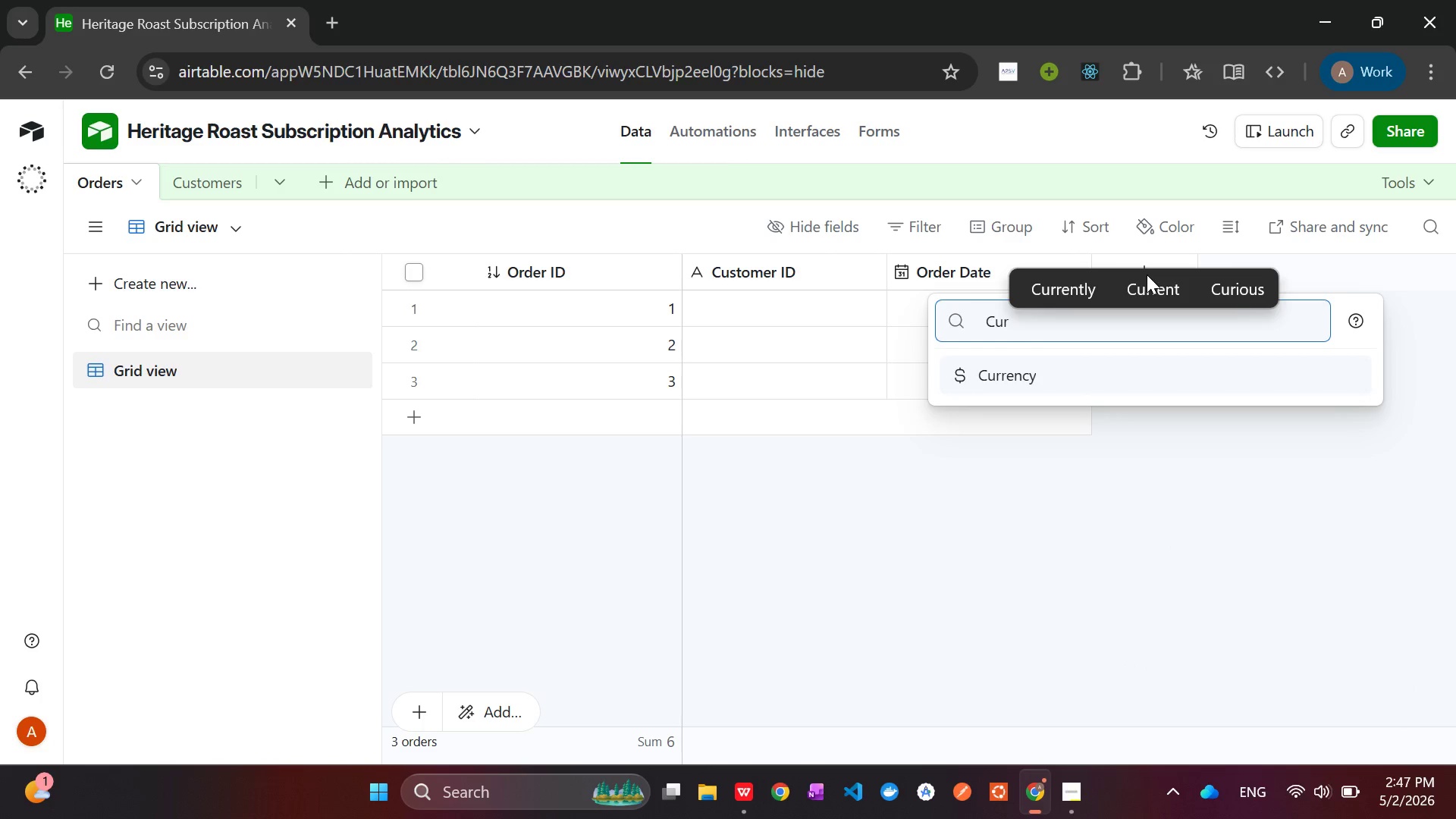 
key(Enter)
 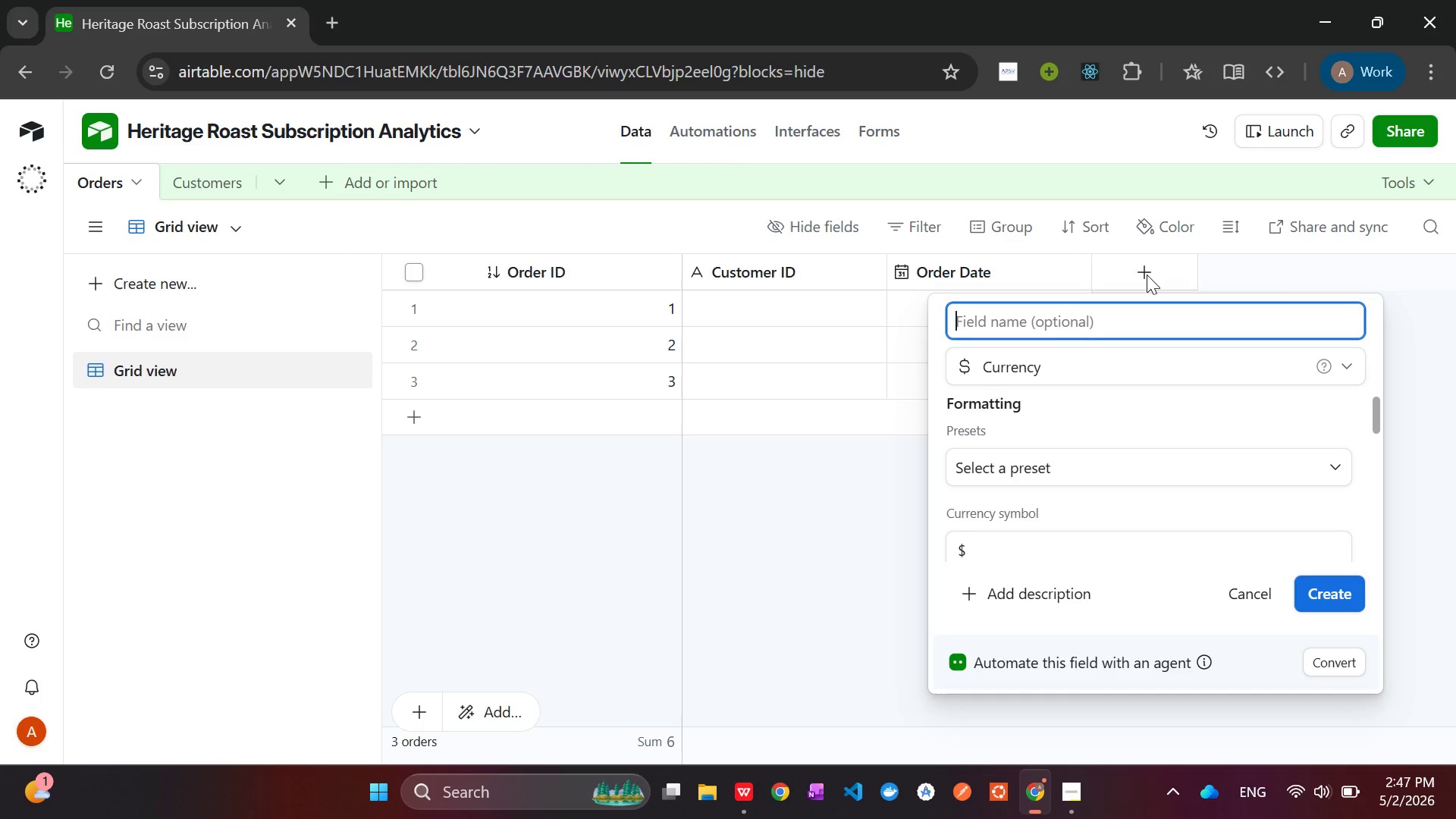 
type(Order Value)
 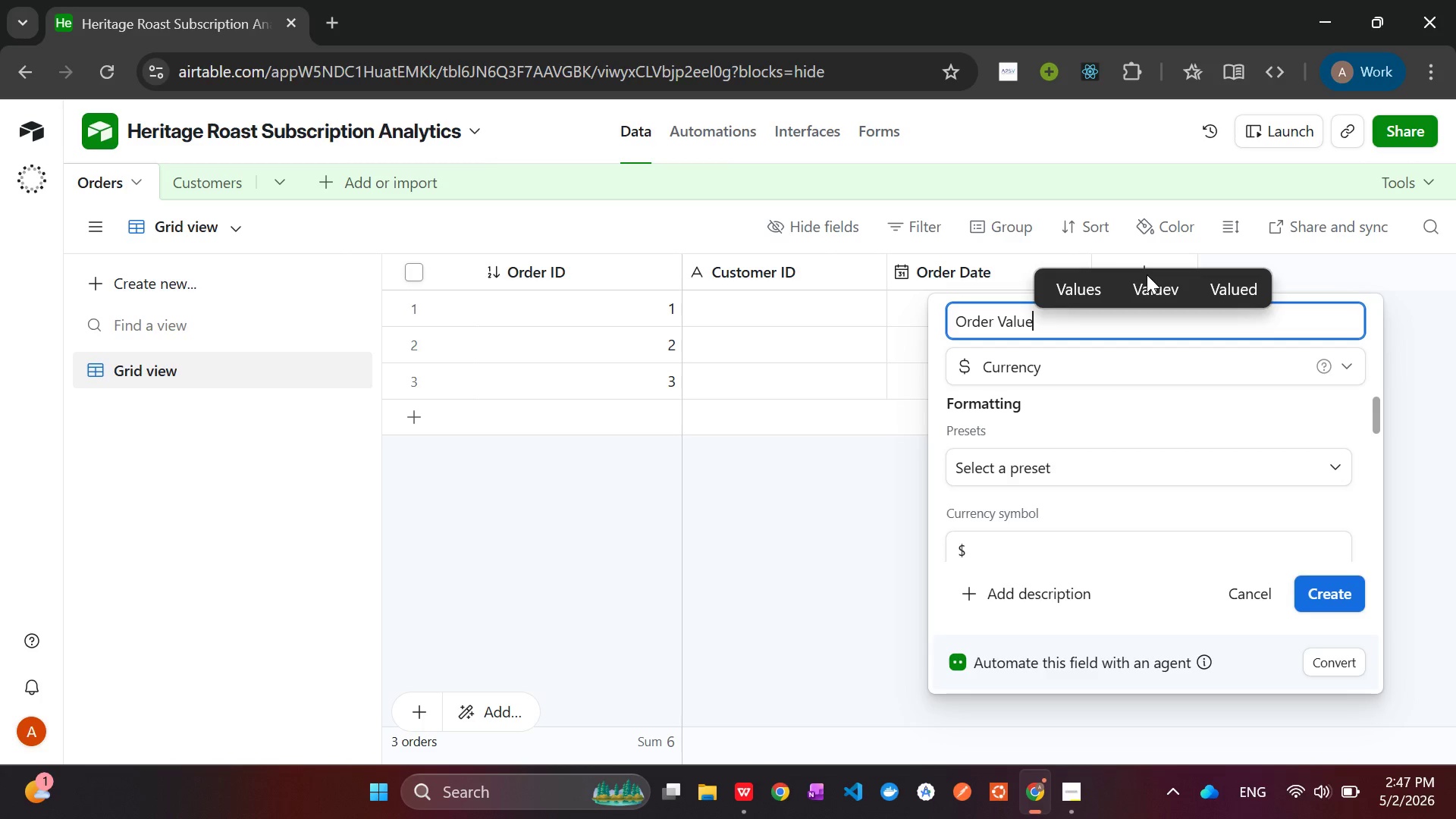 
wait(12.39)
 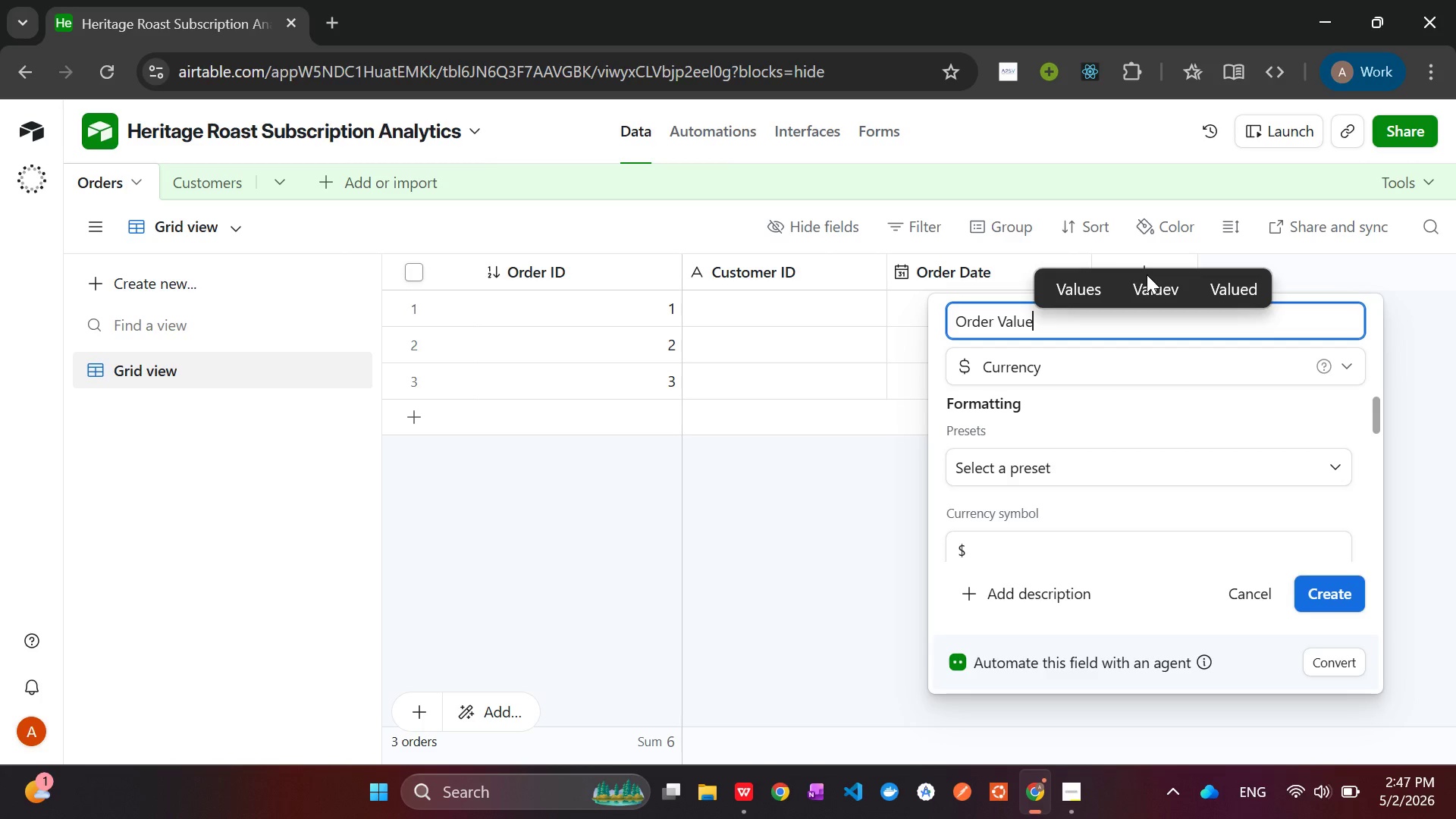 
left_click([1327, 595])
 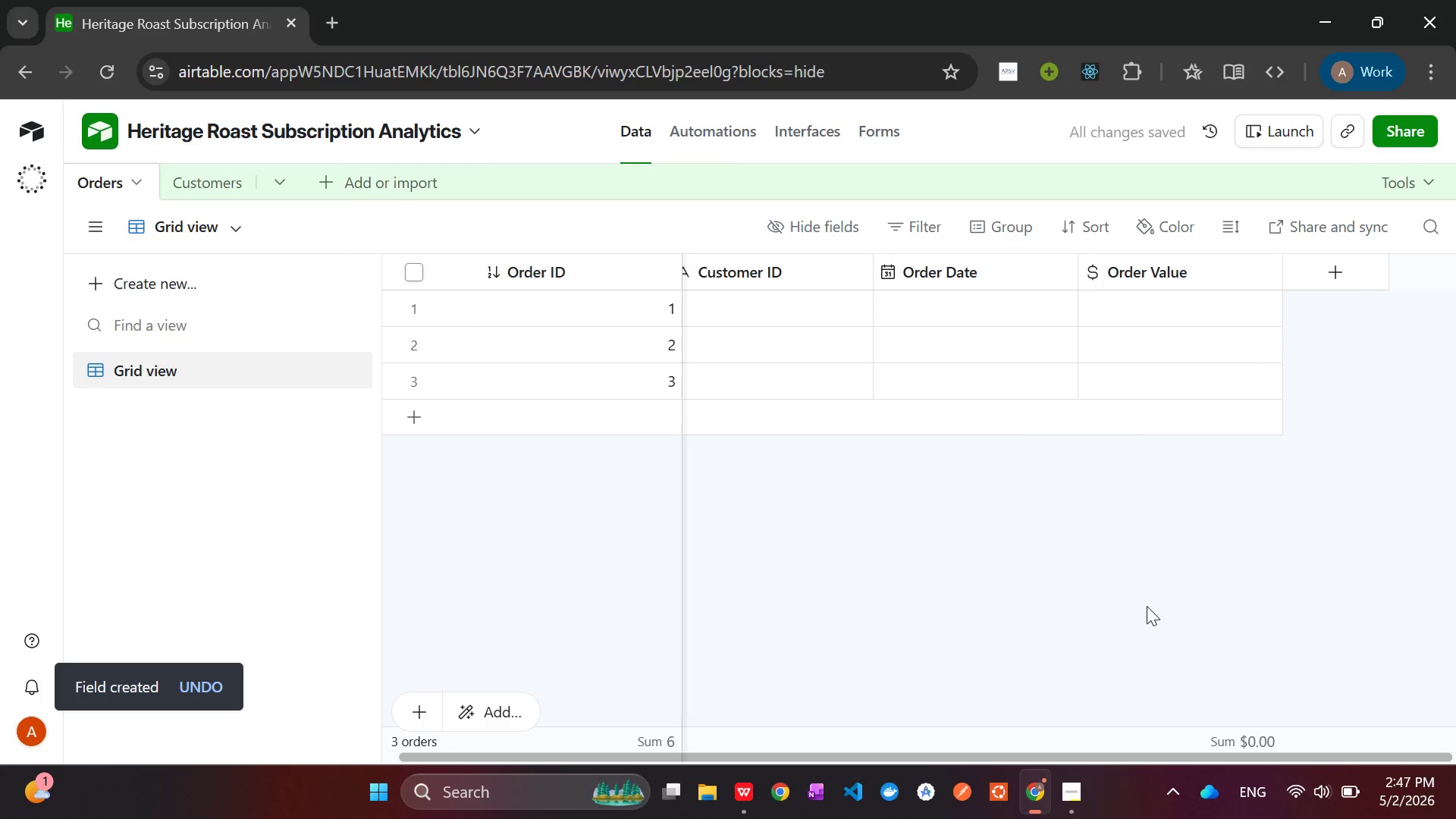 
left_click([1326, 269])
 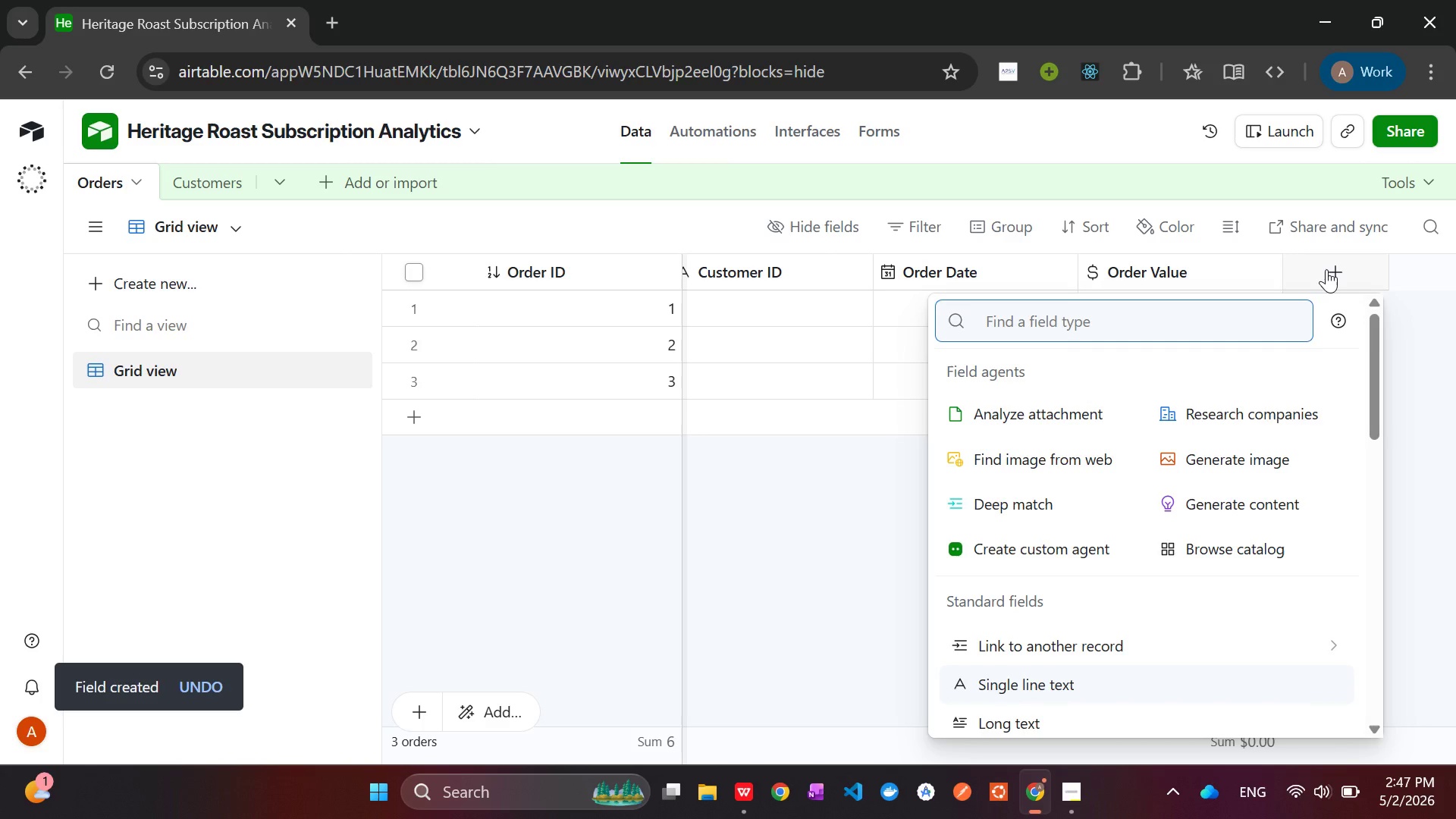 
hold_key(key=ShiftLeft, duration=1.53)
 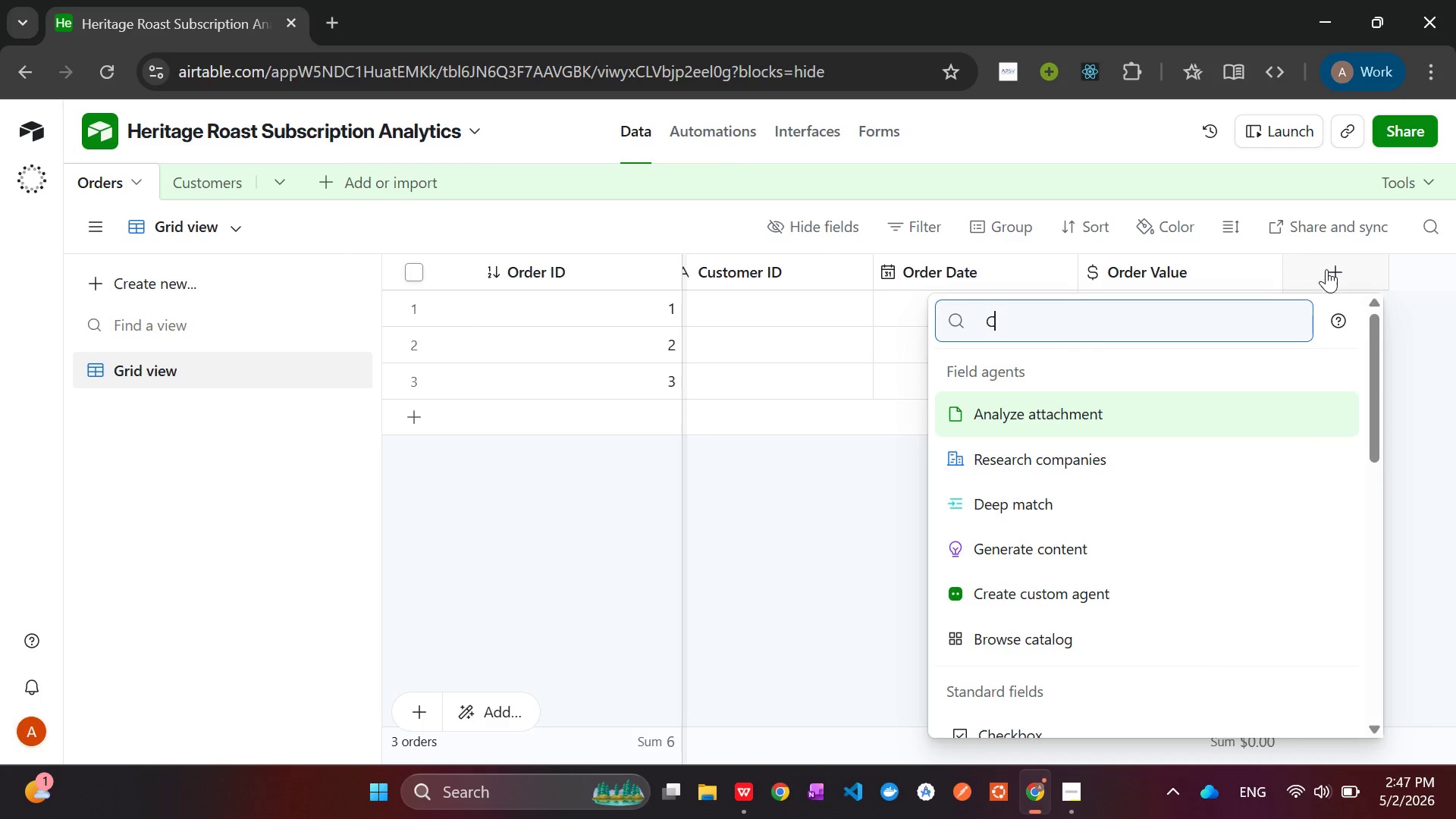 
type(Curr)
 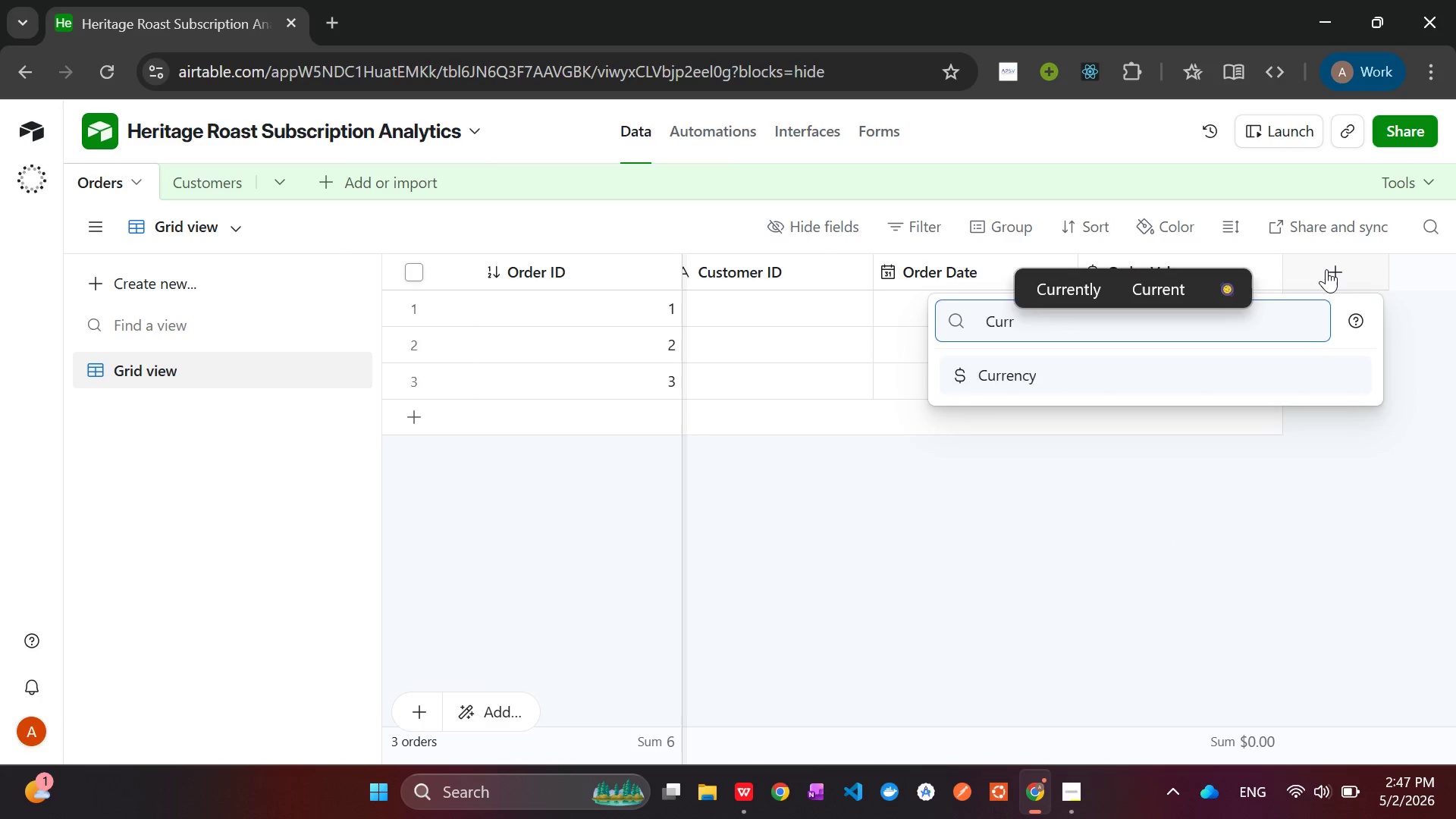 
key(Enter)
 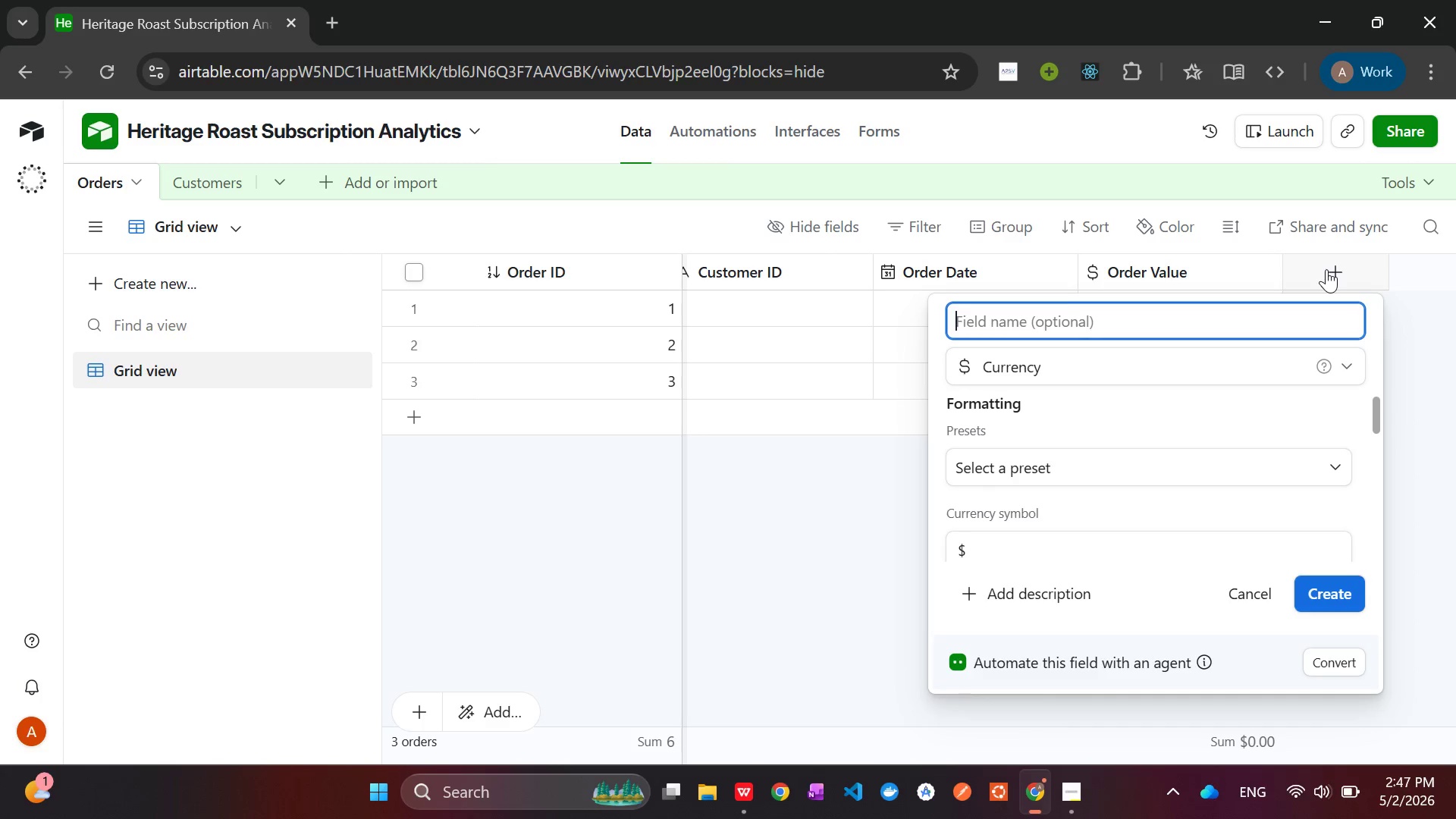 
type(COGS)
 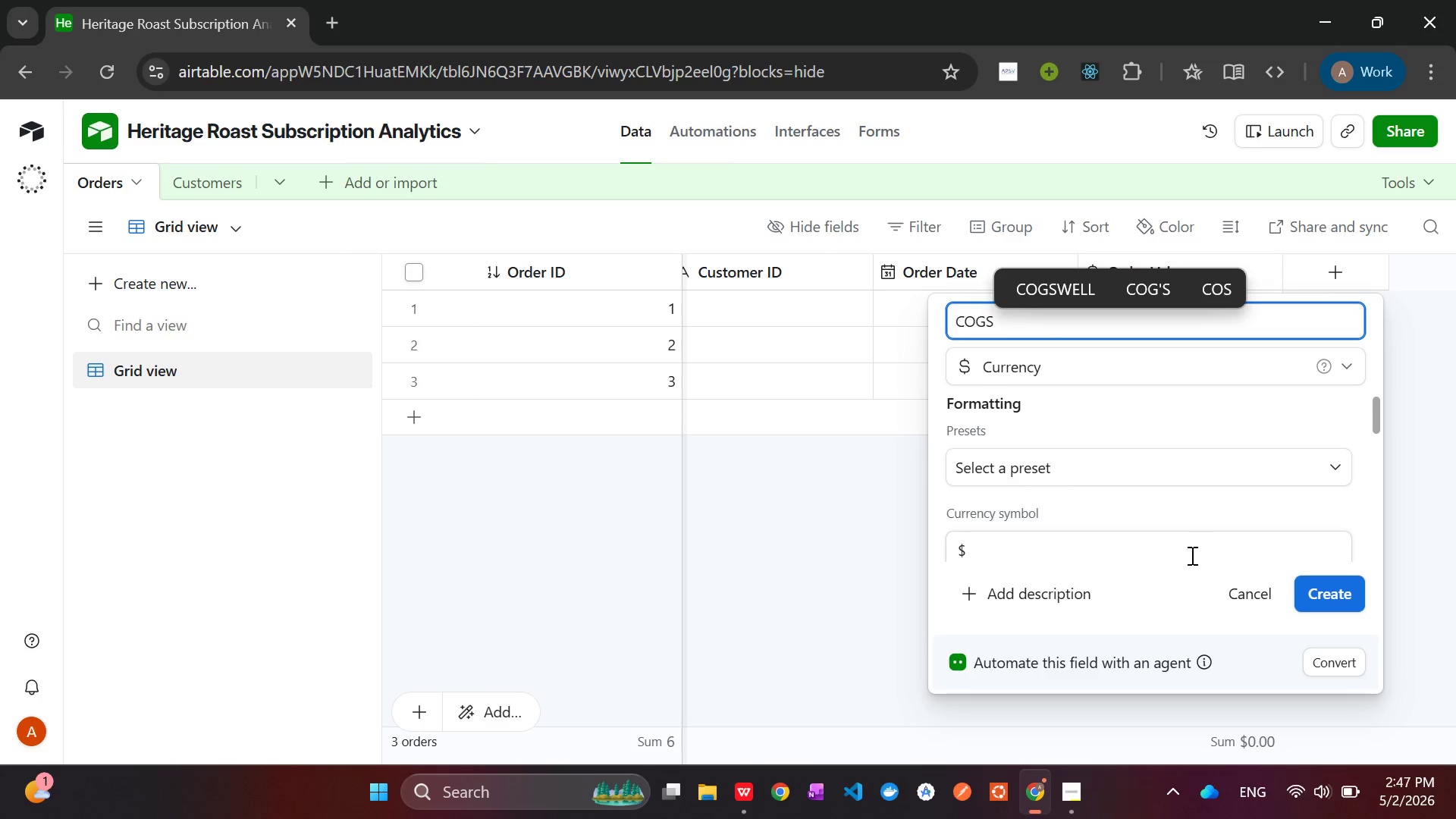 
wait(10.02)
 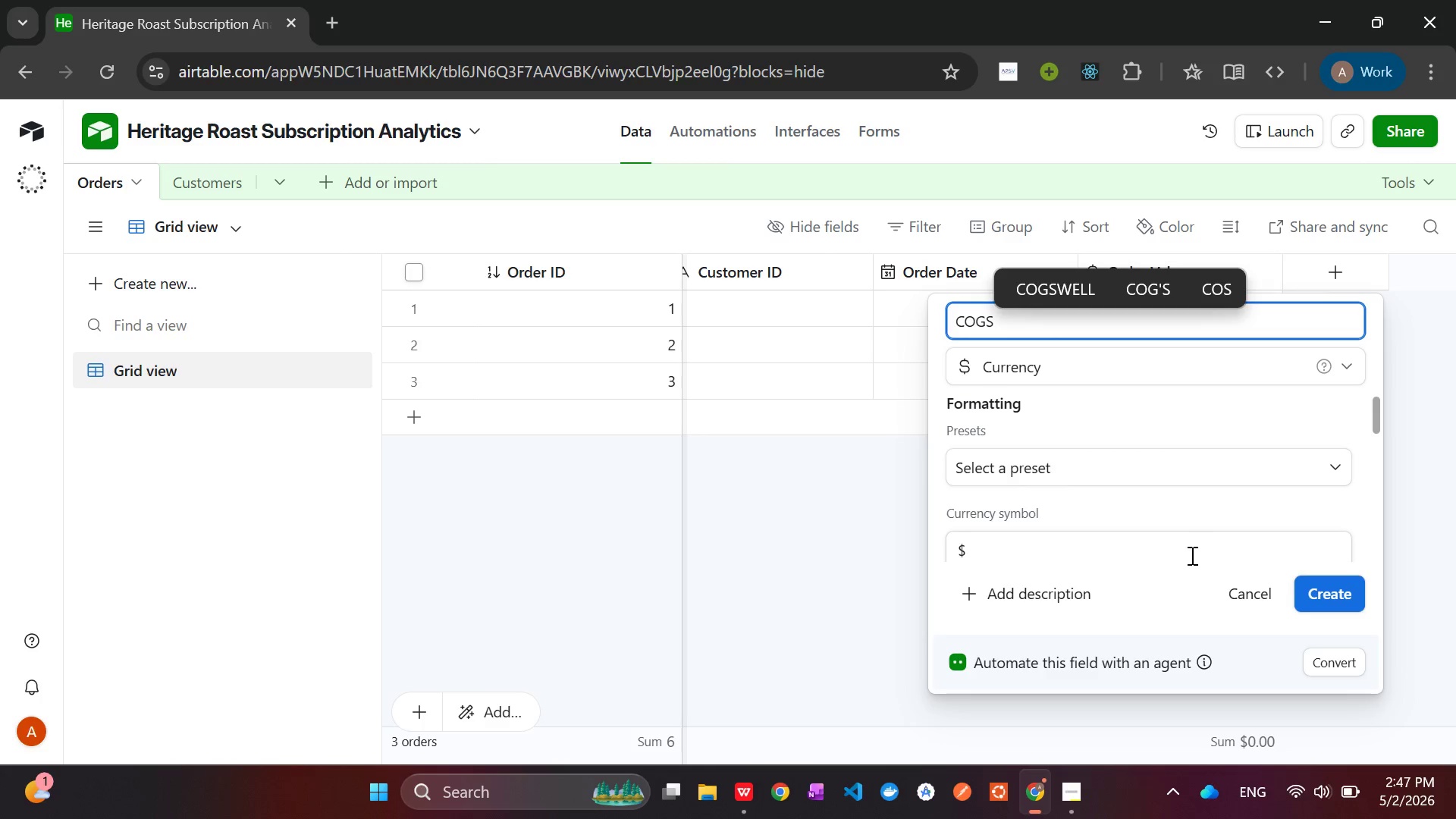 
left_click([1018, 525])
 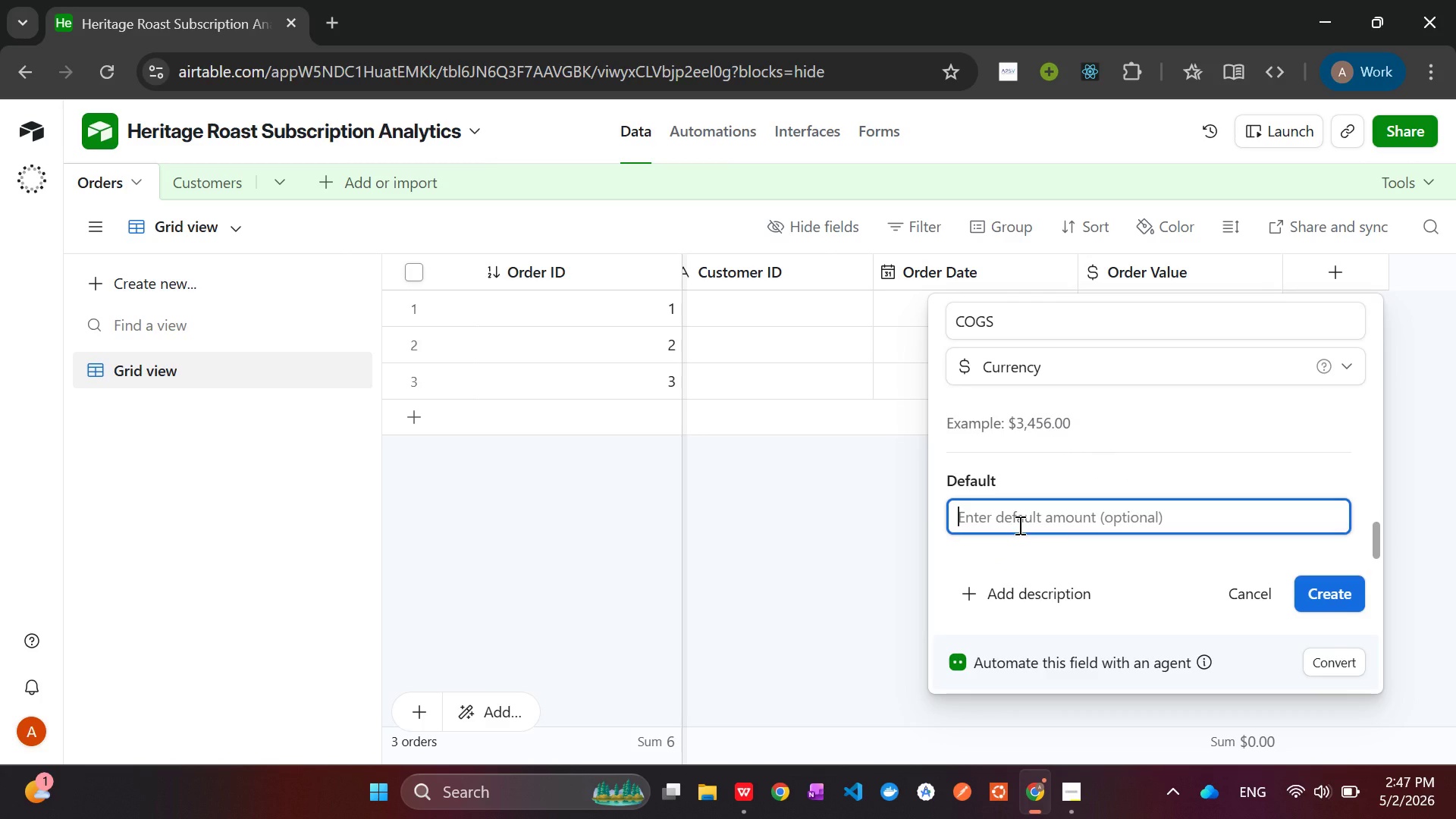 
type(Cost of goods Sold)
 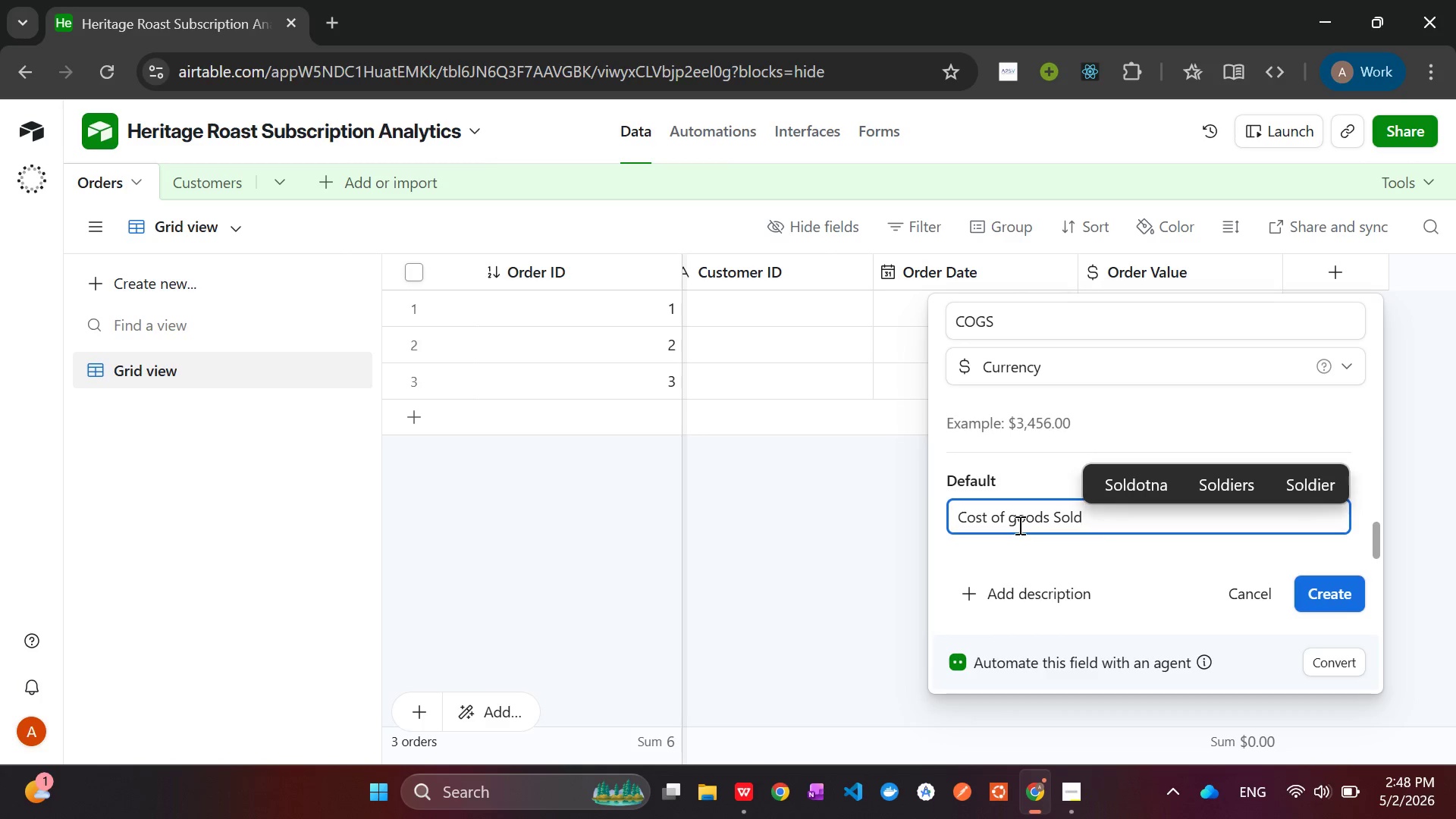 
left_click([1323, 590])
 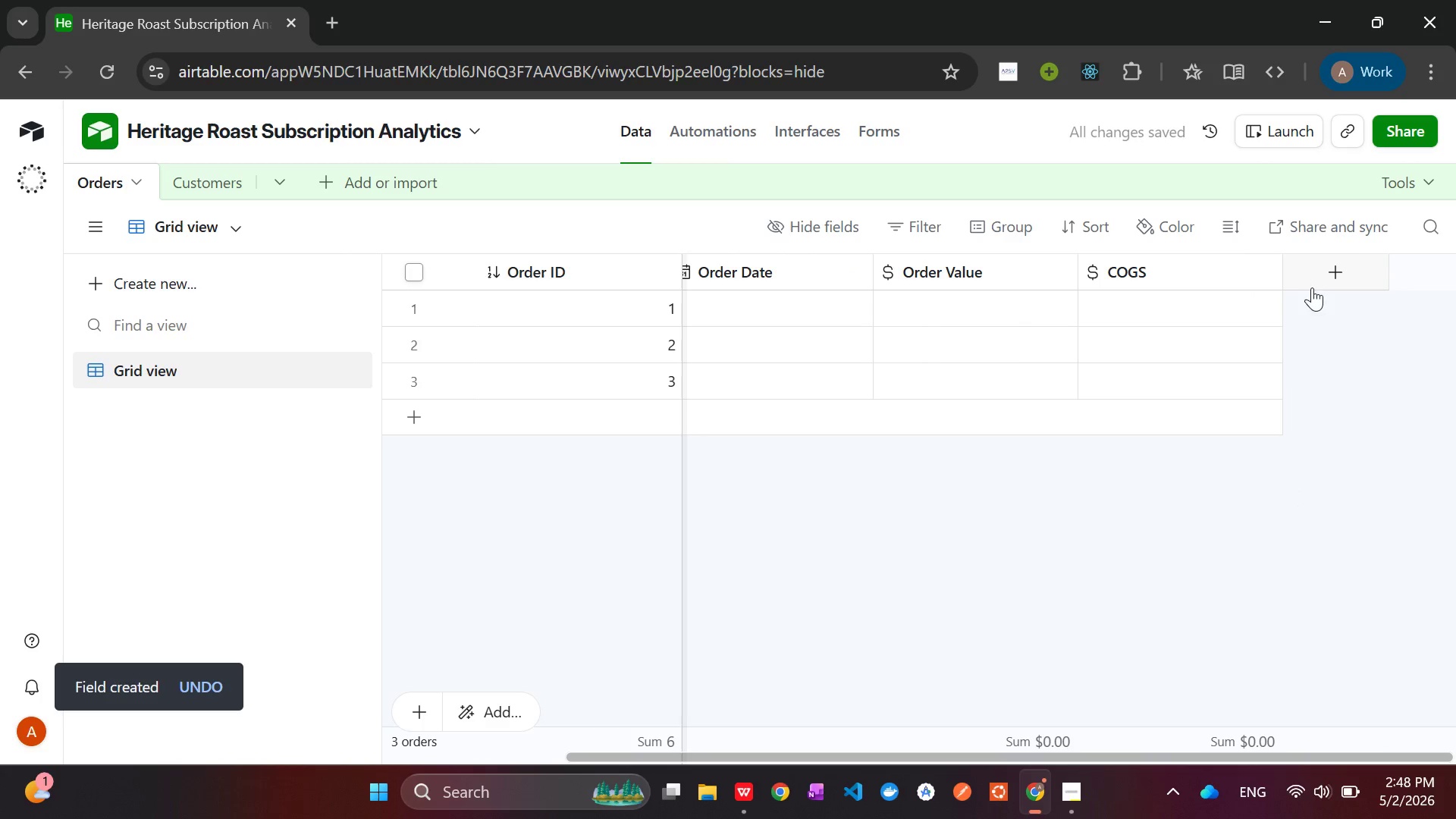 
left_click([1333, 264])
 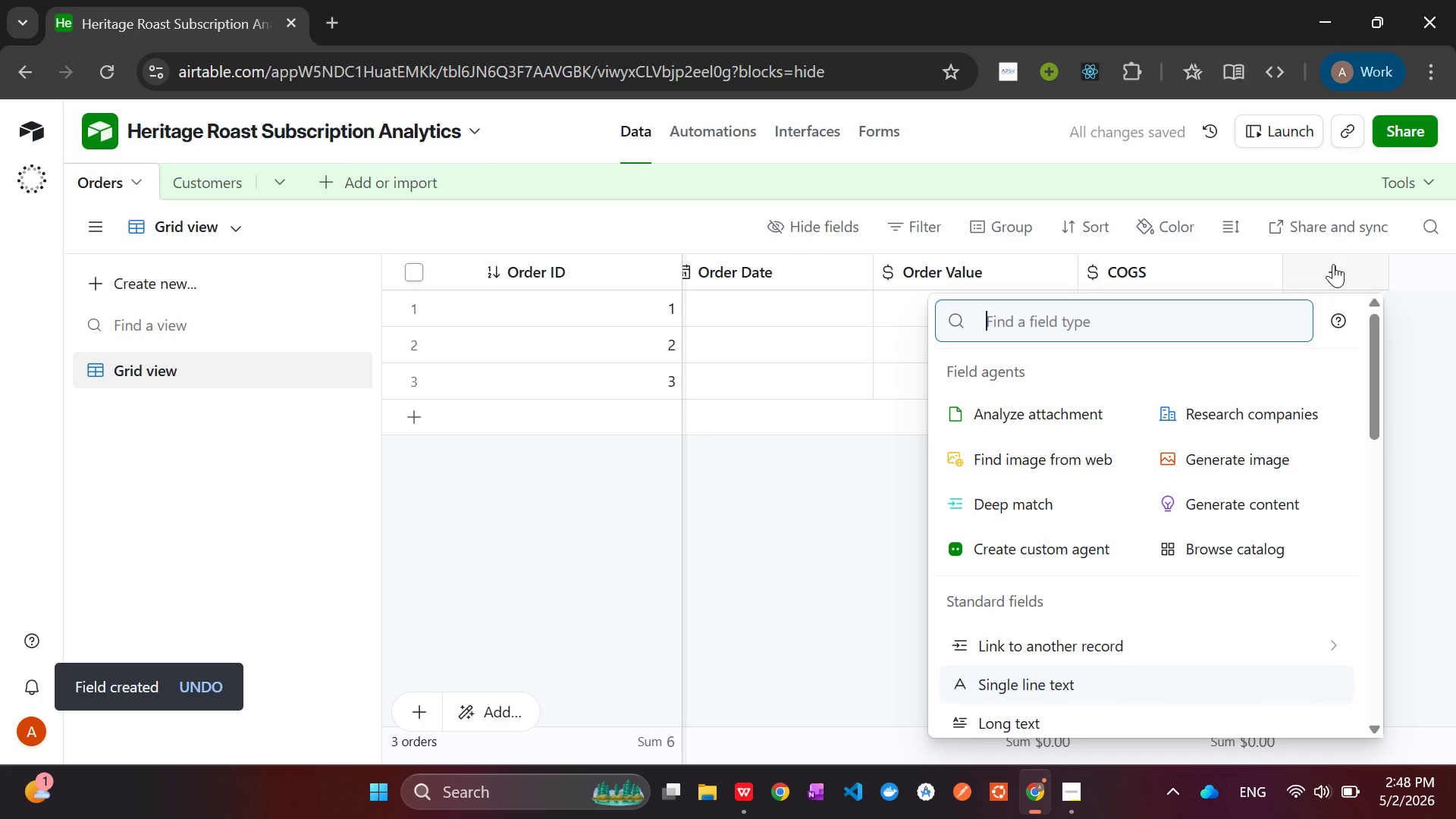 
type(Gross M)
 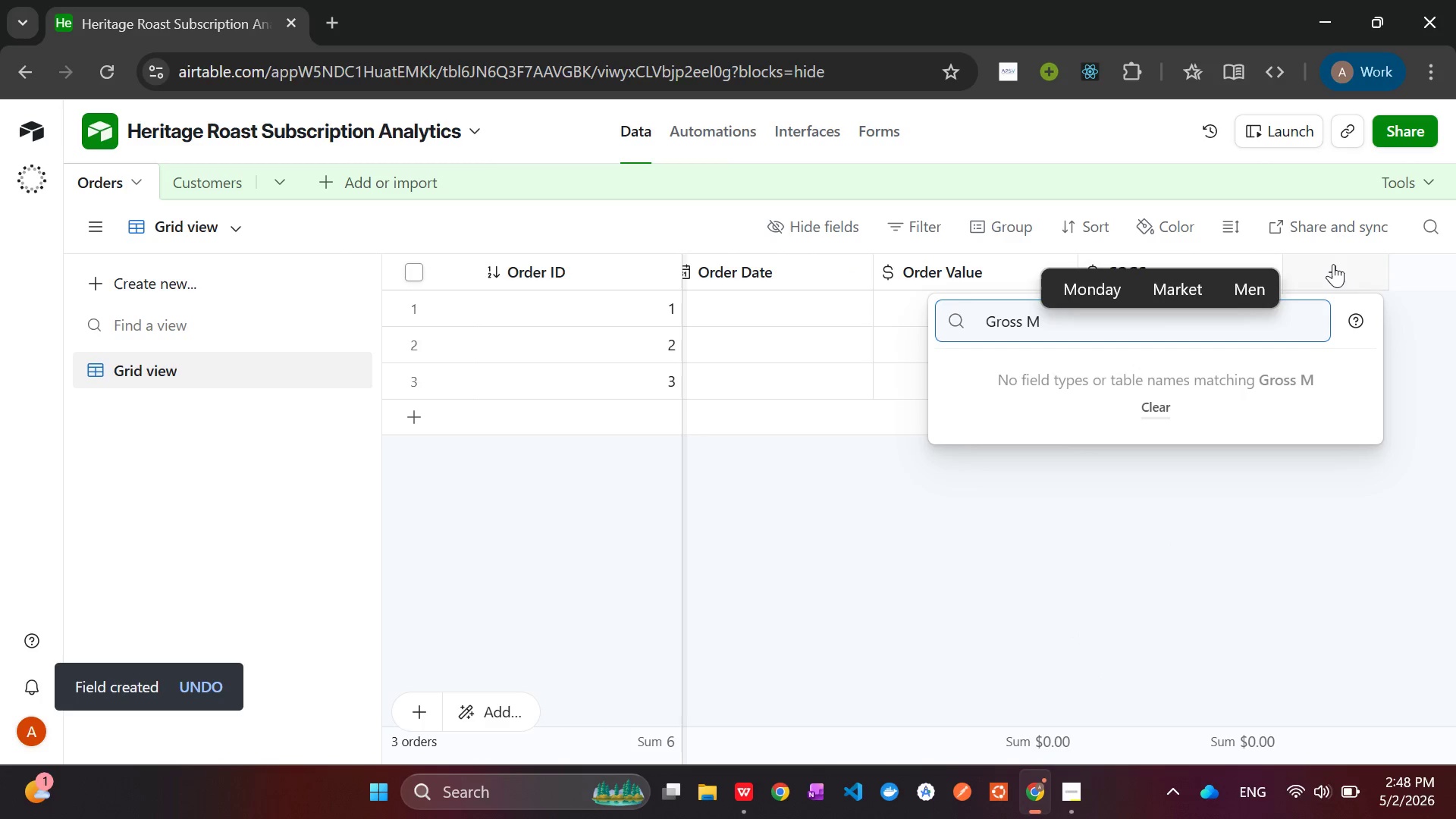 
hold_key(key=Backspace, duration=1.11)
 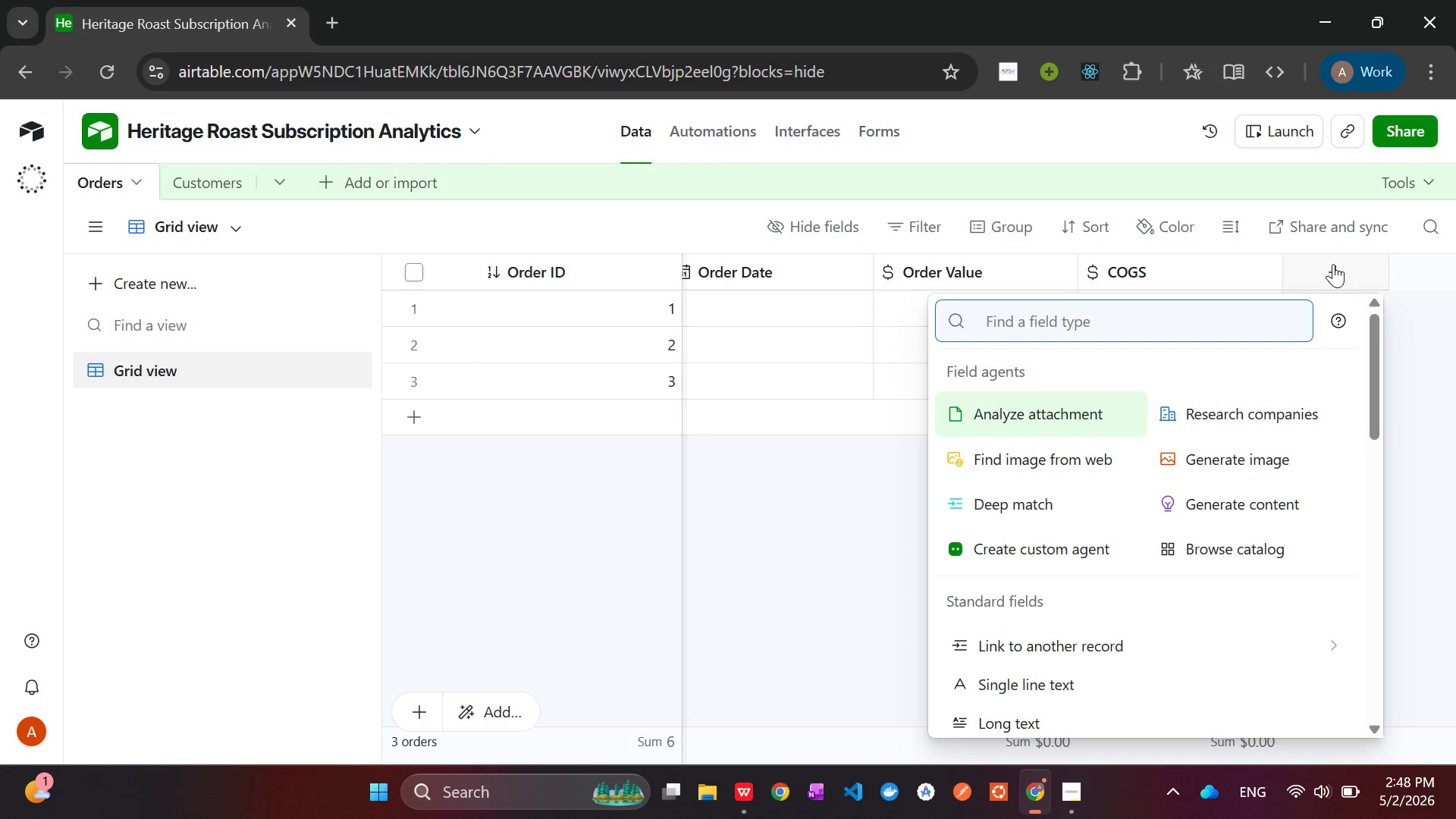 
type(Formula)
 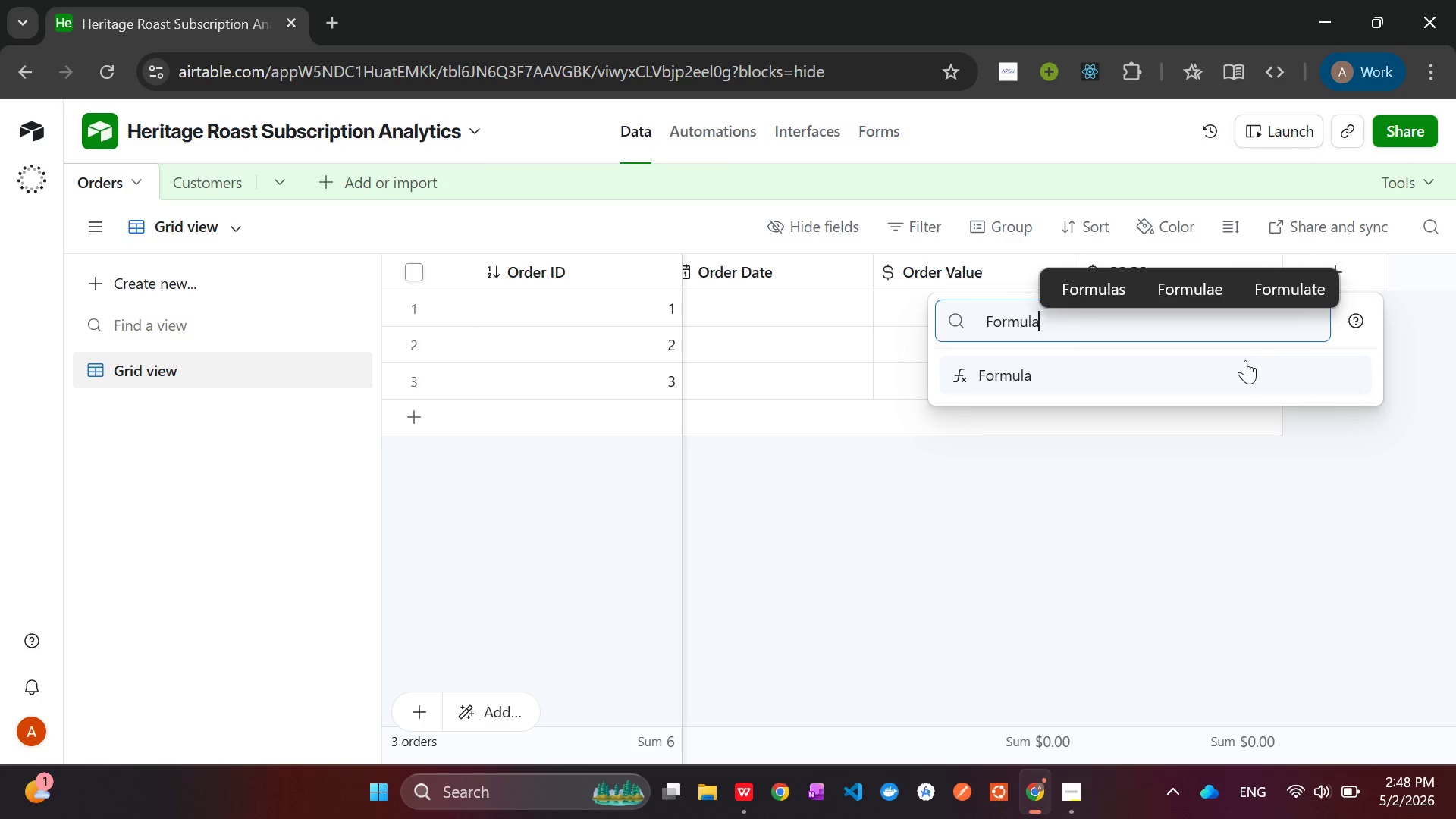 
left_click([1237, 368])
 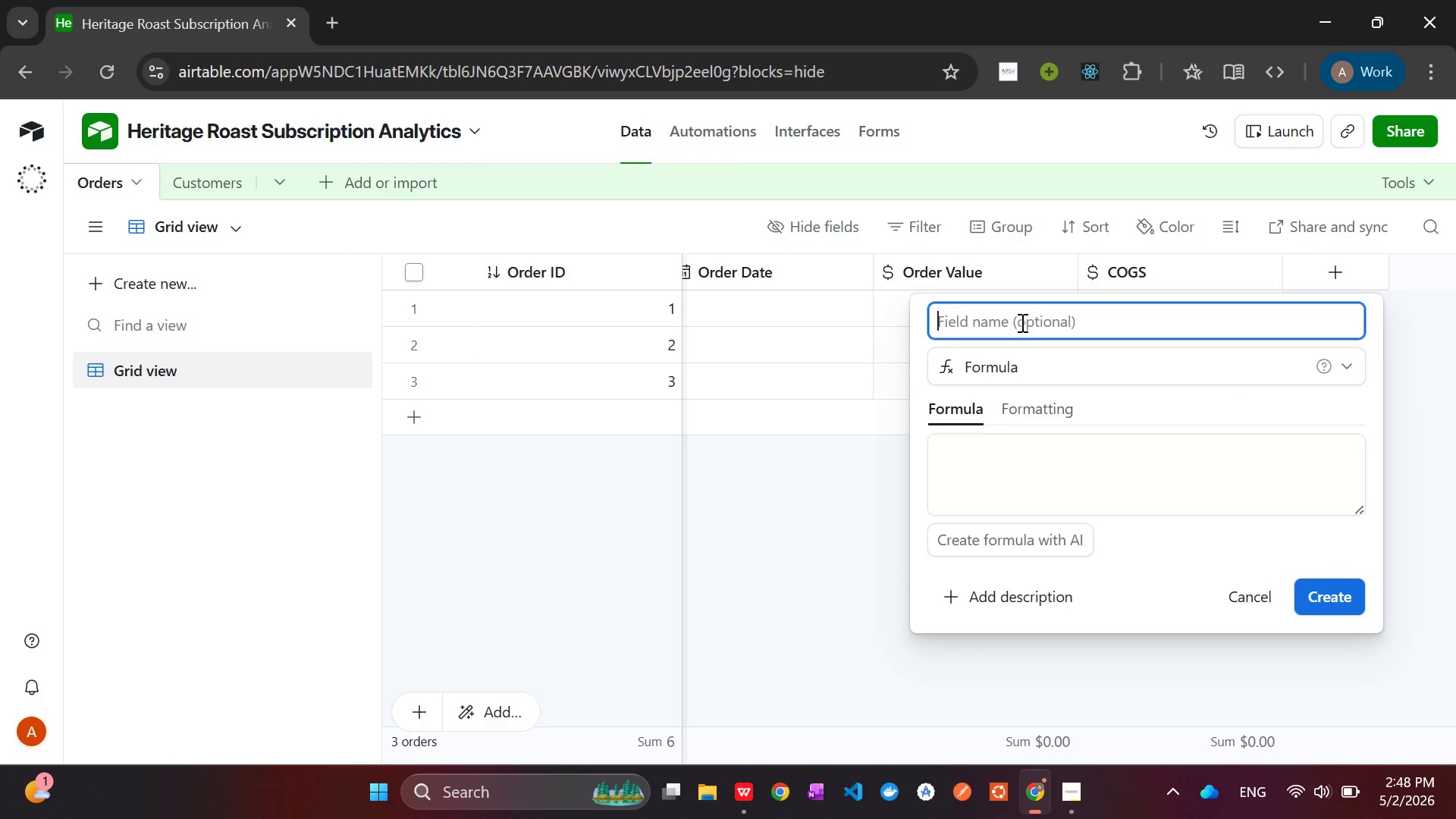 
left_click([1009, 323])
 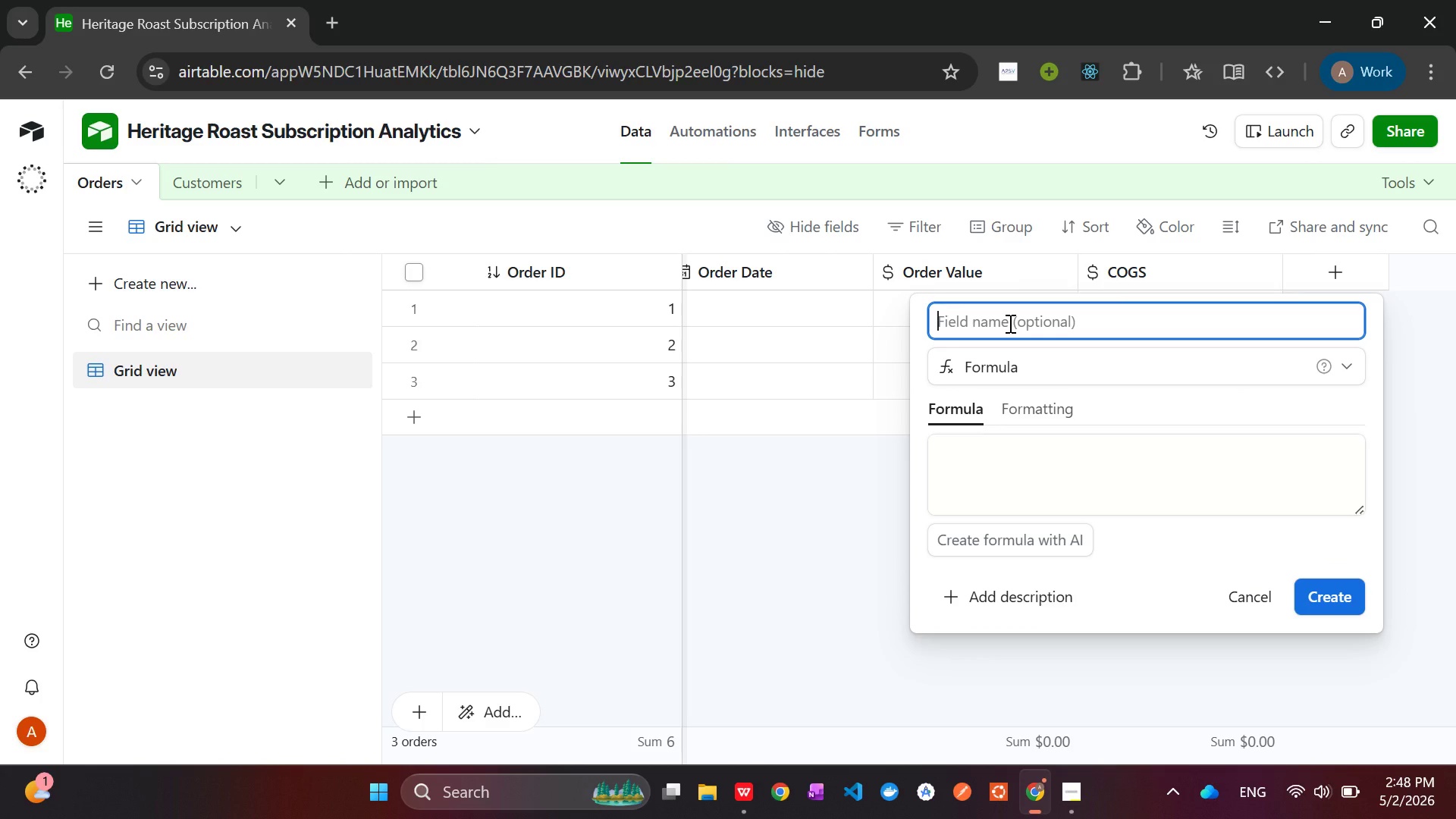 
type(Gross Margin)
 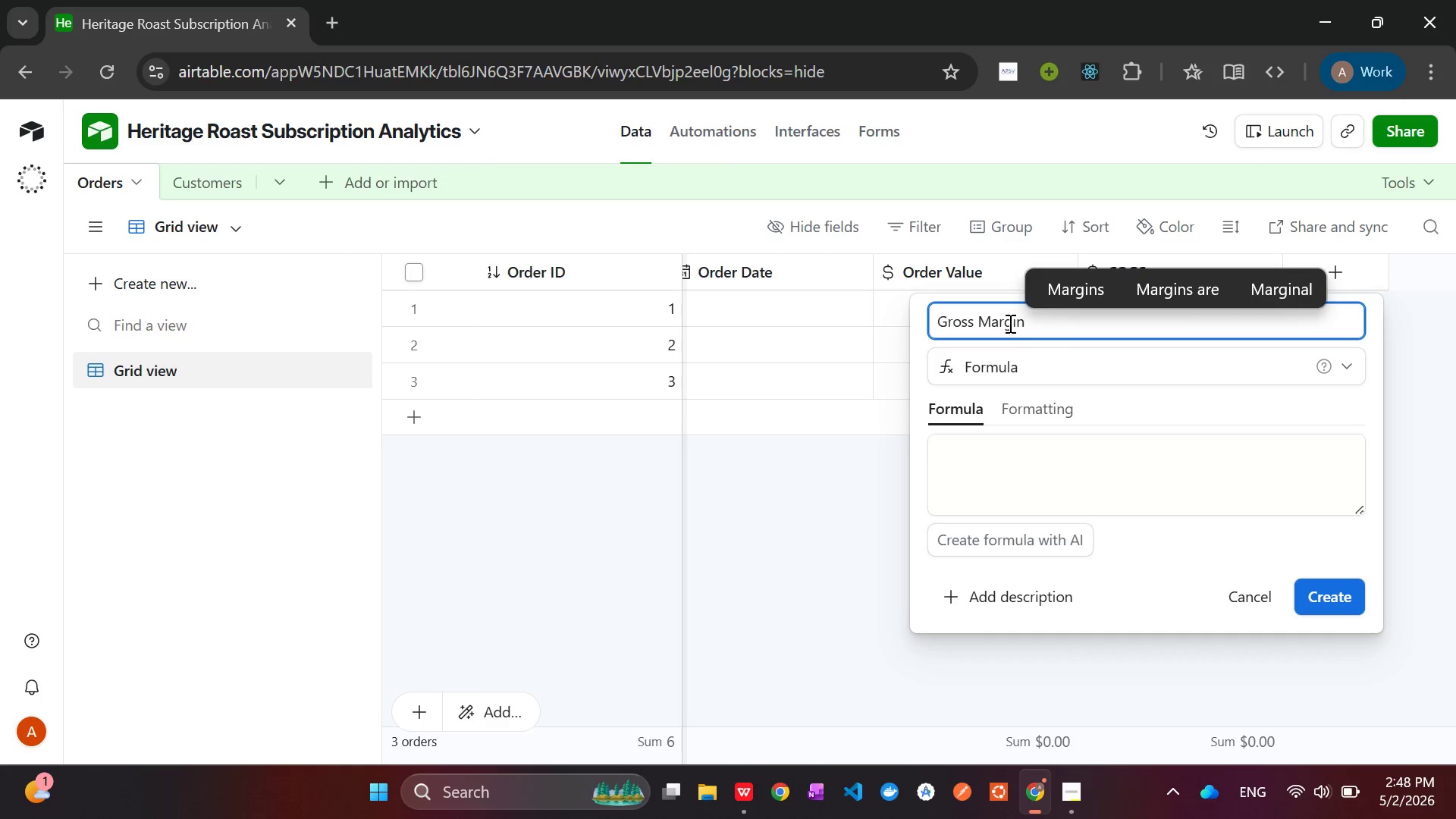 
left_click([1009, 466])
 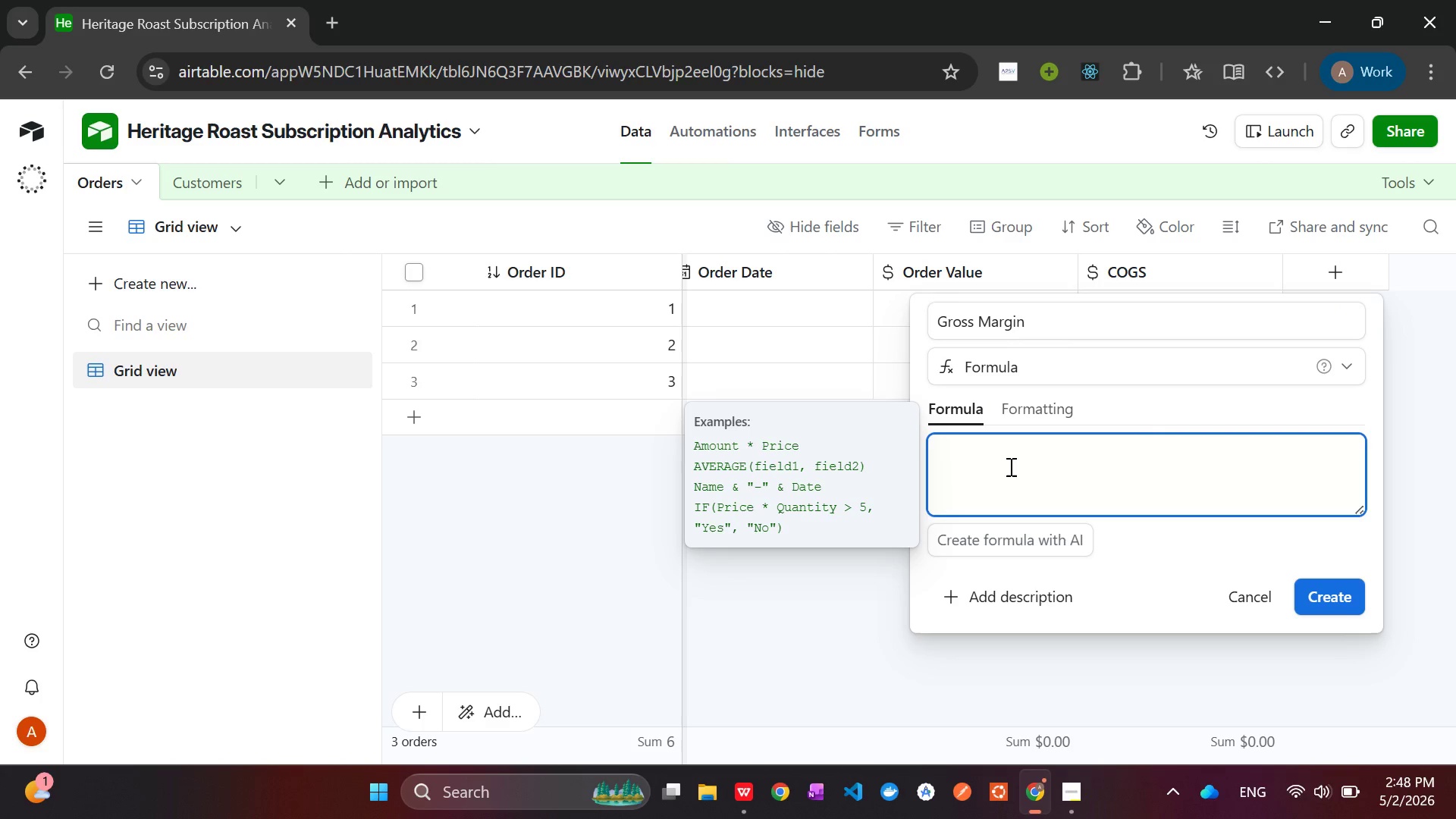 
type({orde)
 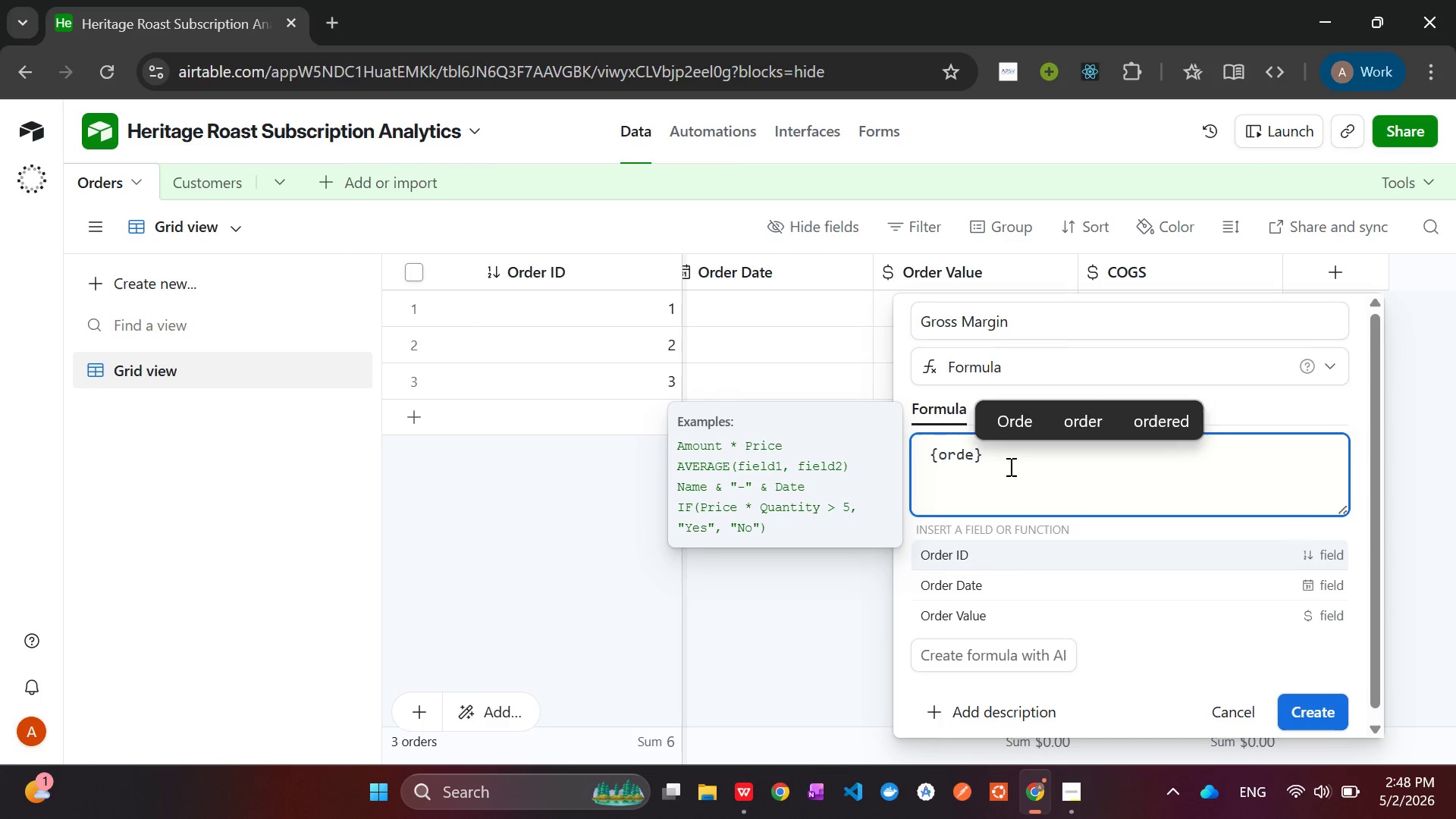 
key(ArrowDown)
 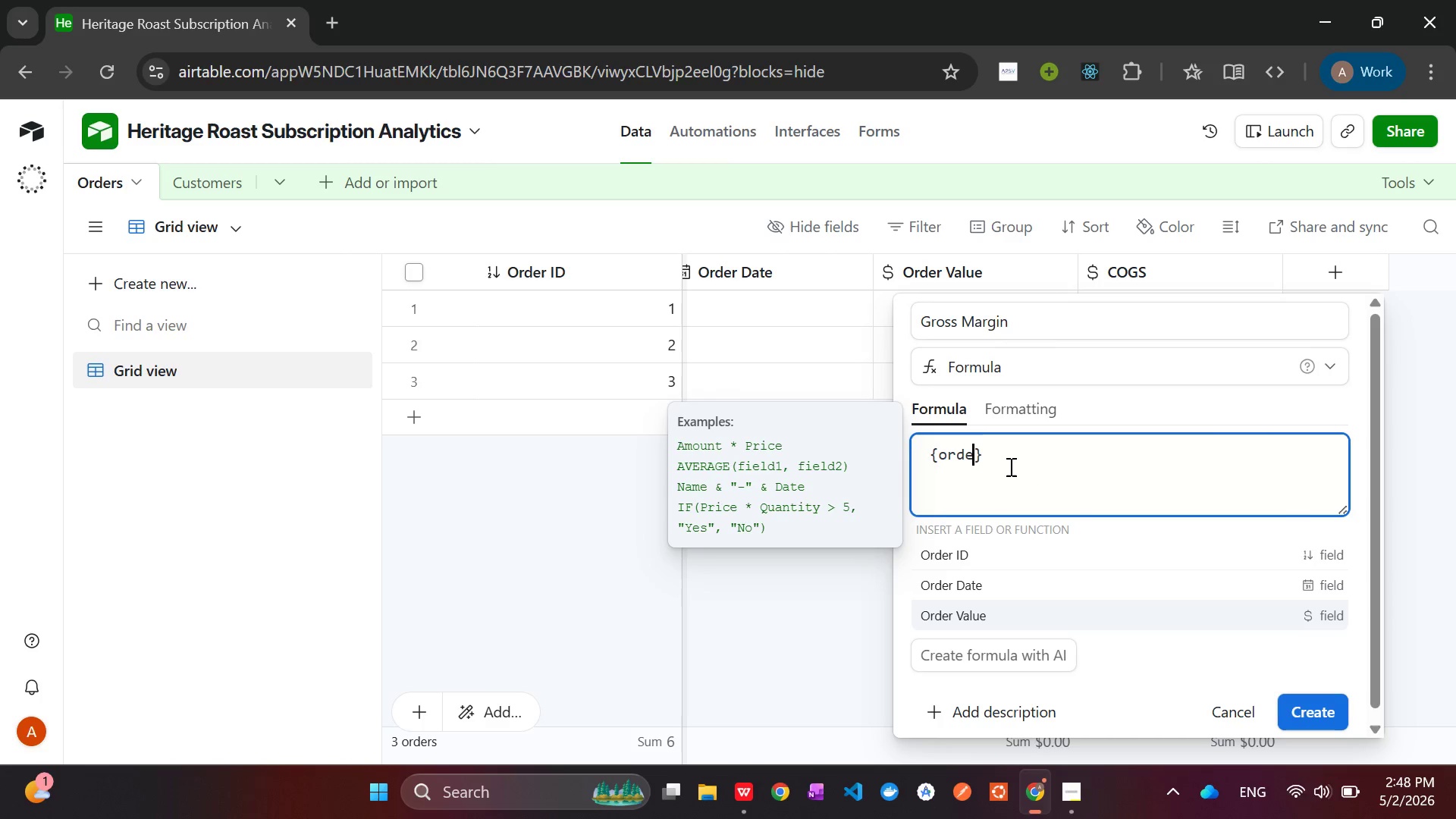 
key(ArrowDown)
 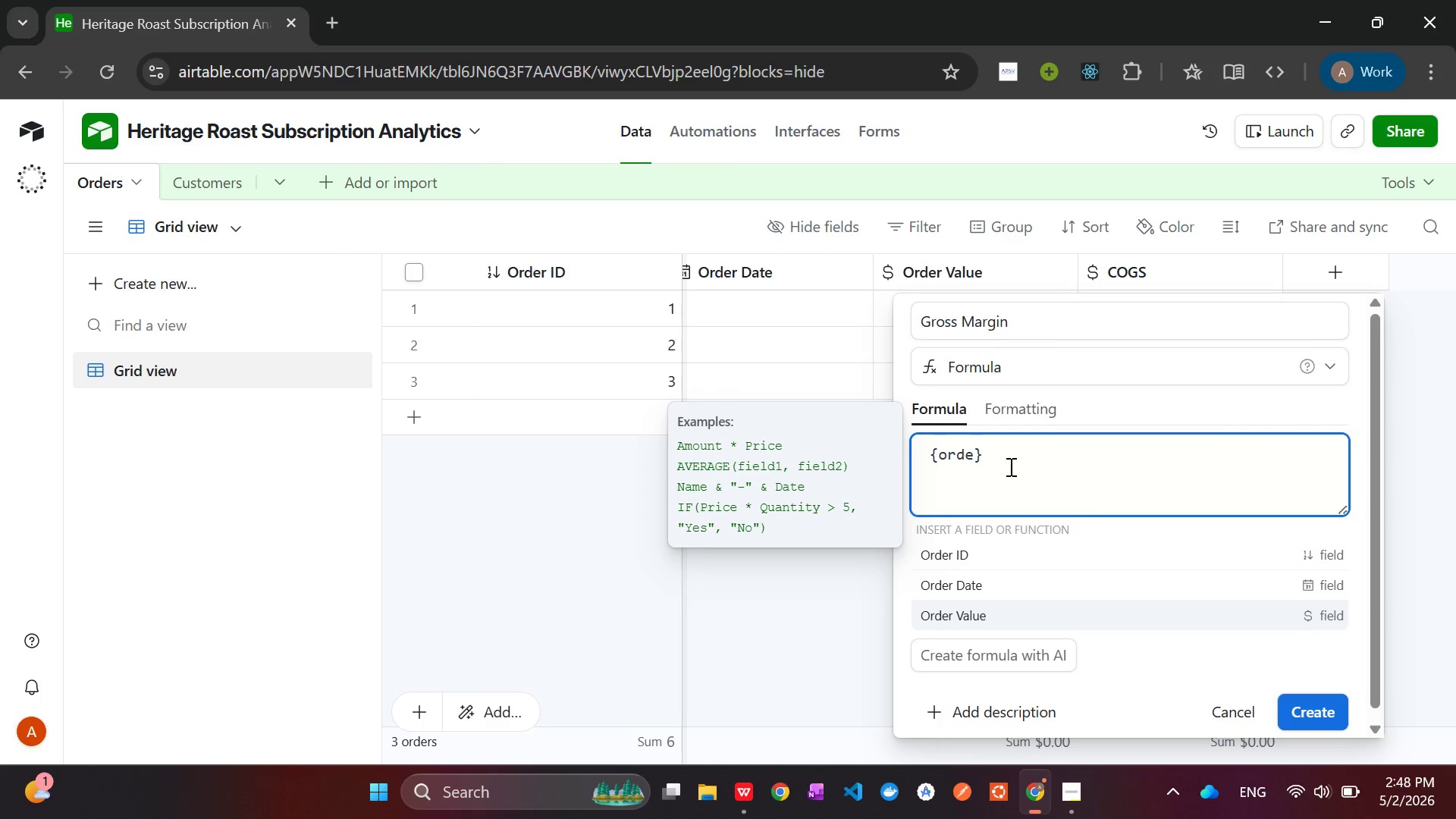 
key(Enter)
 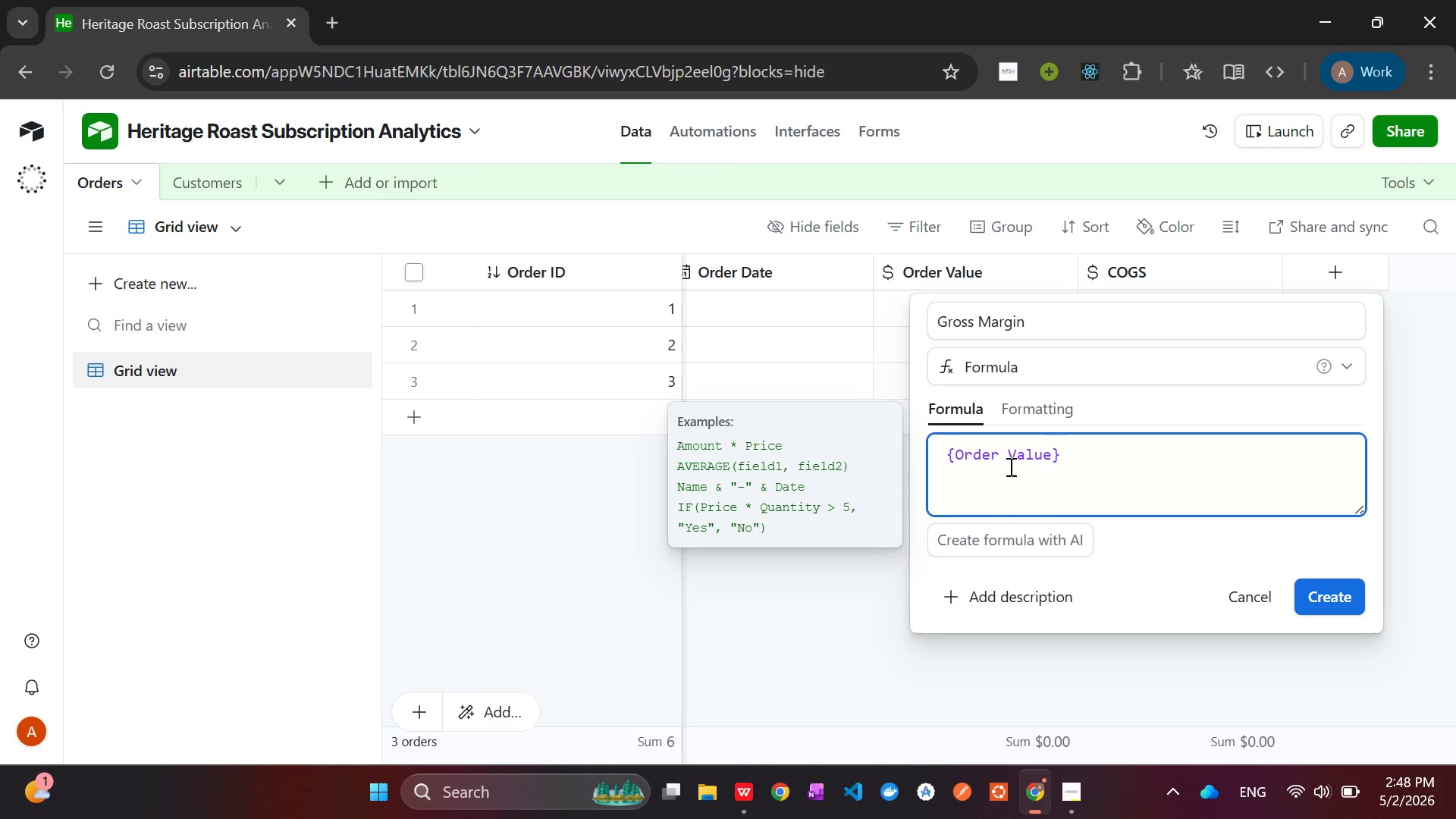 
type( - {COD)
key(Backspace)
 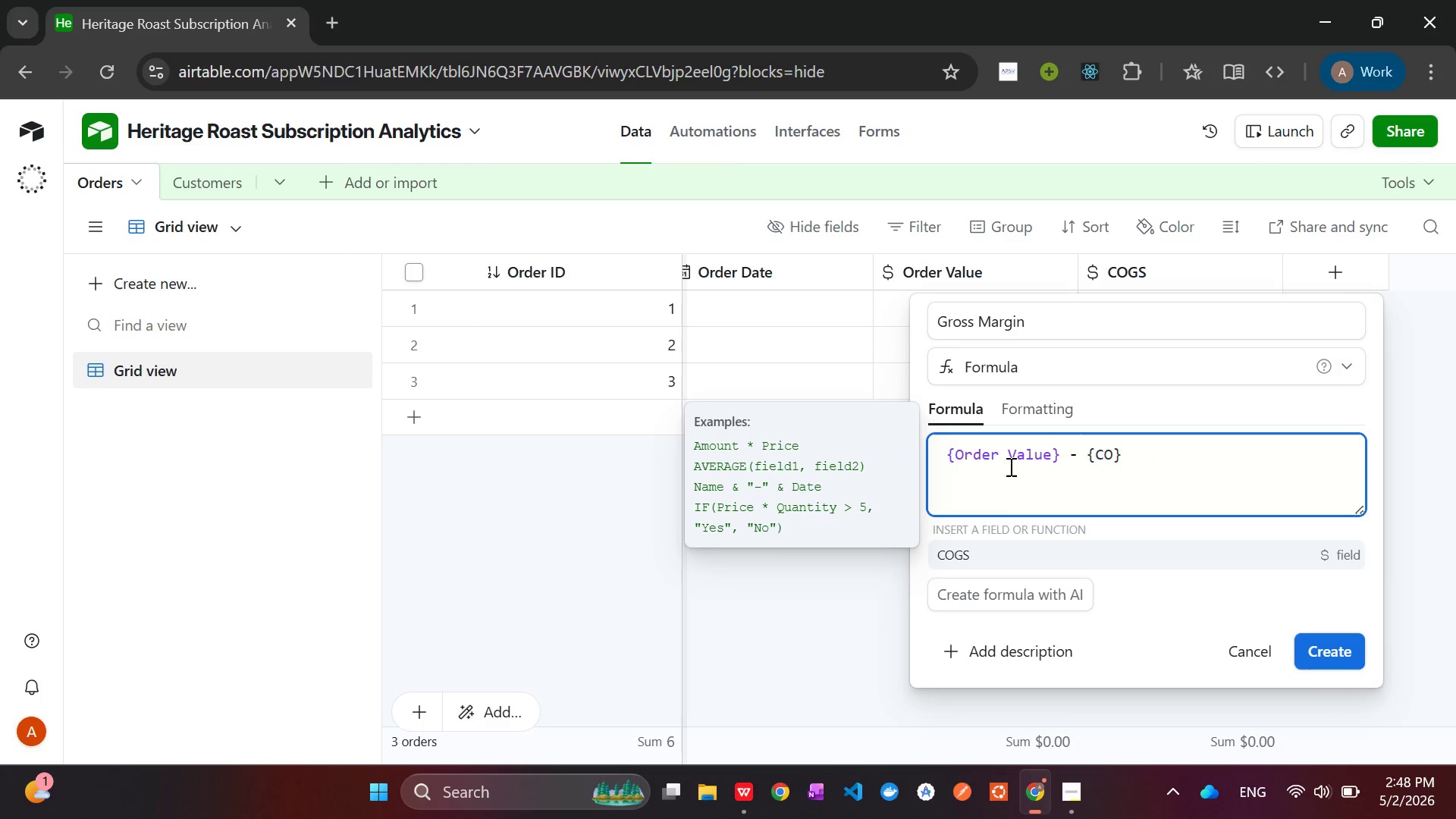 
 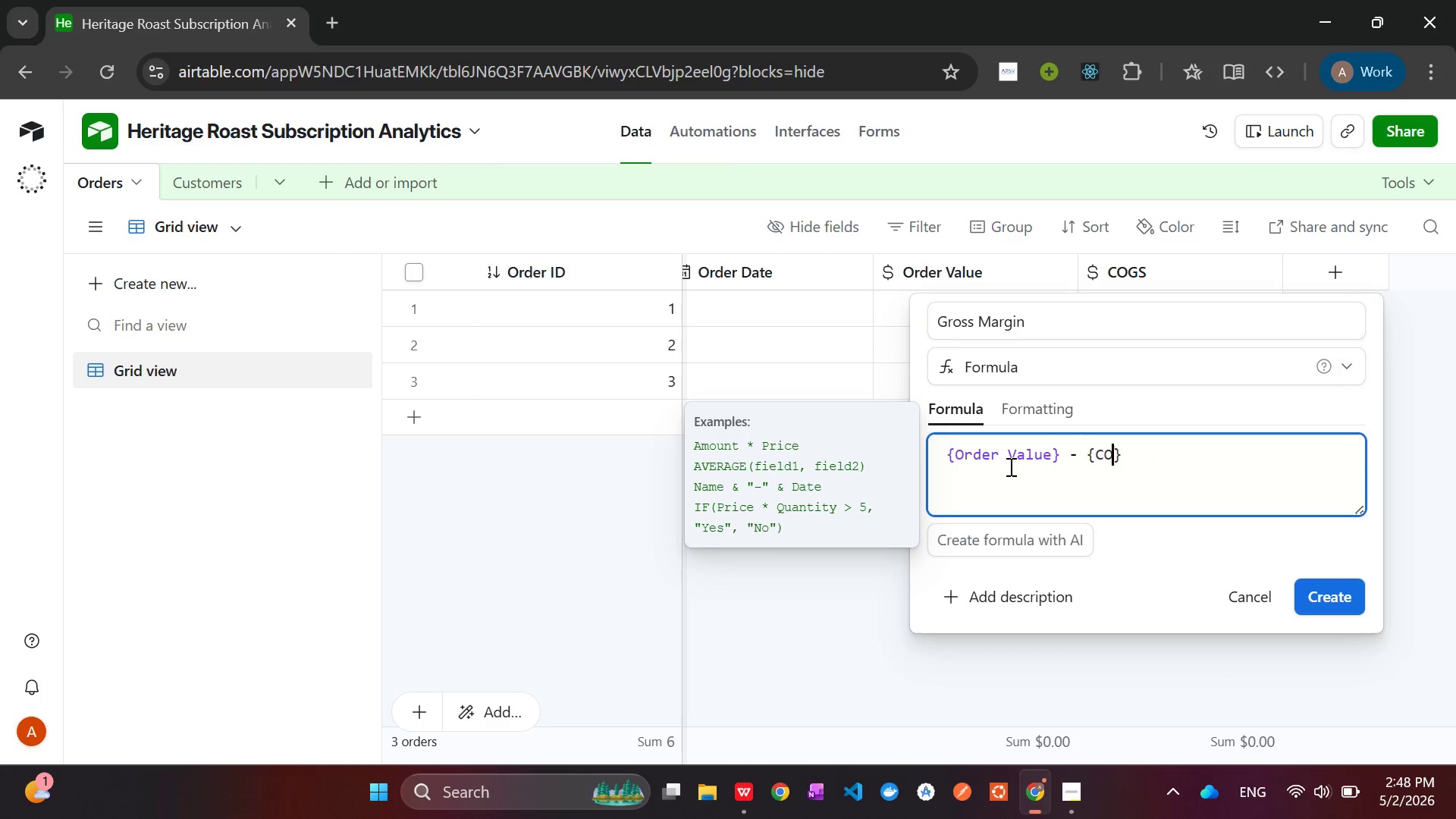 
hold_key(key=ShiftLeft, duration=0.86)
 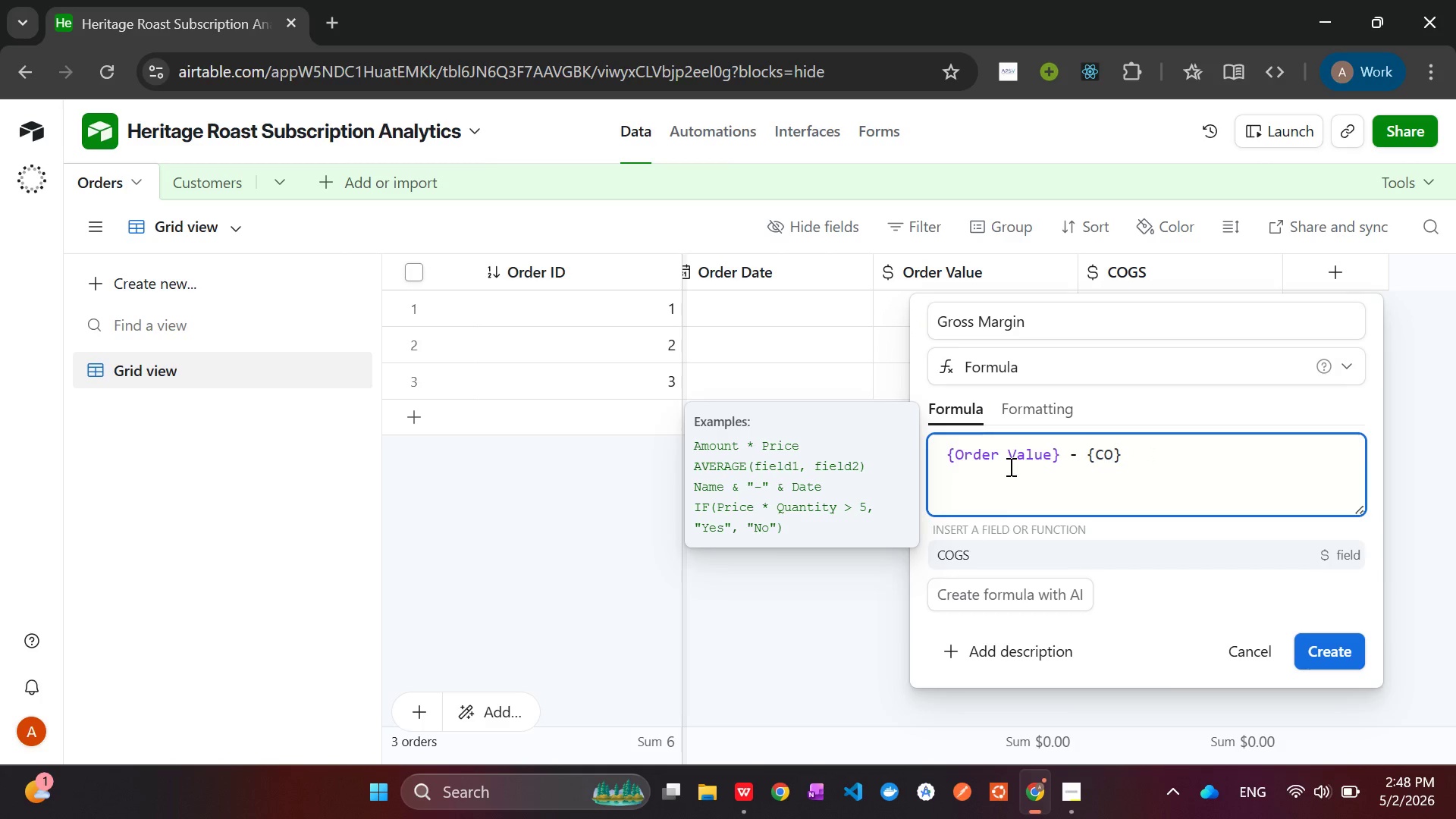 
key(Enter)
 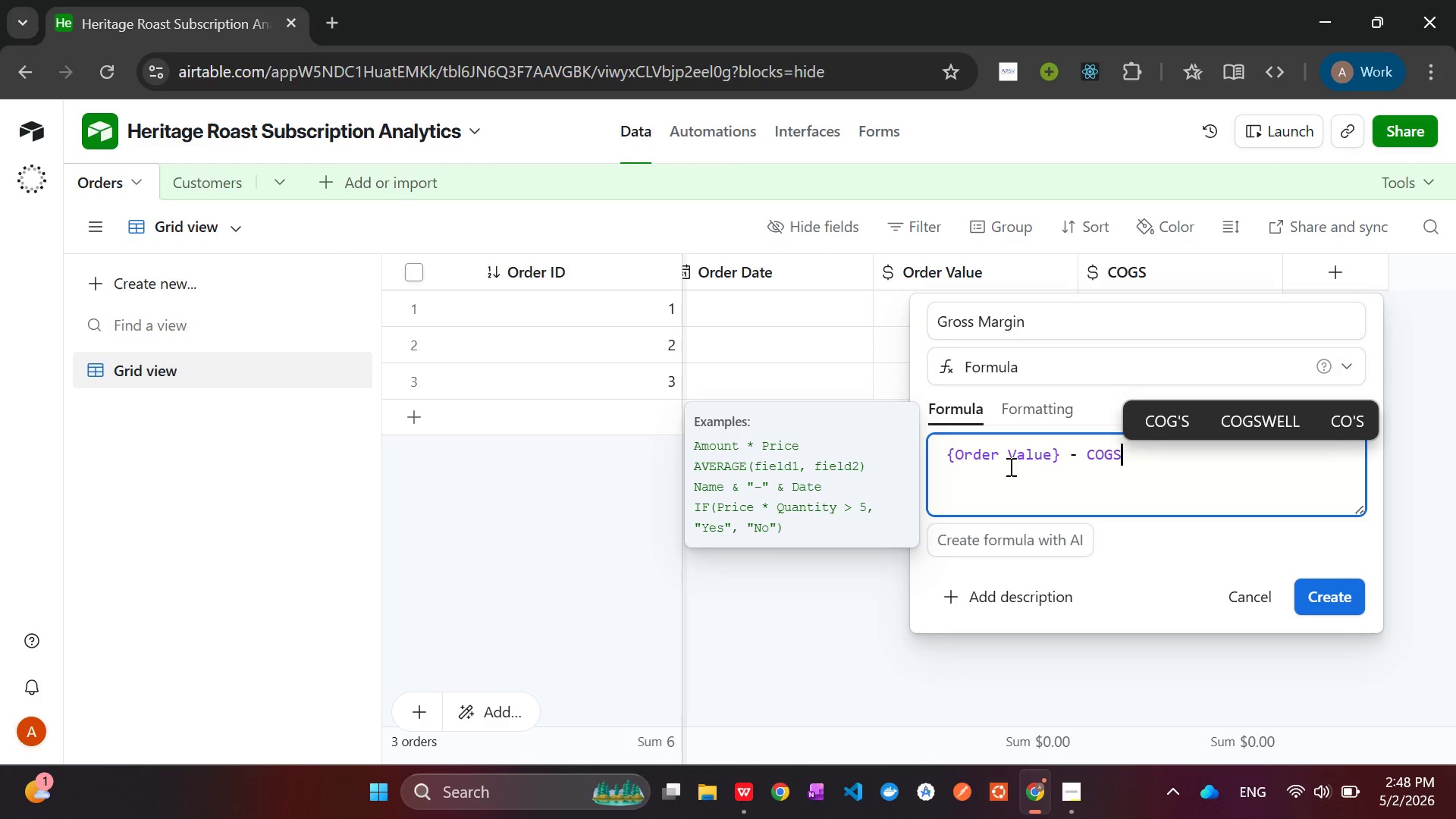 
key(Shift+BracketRight)
 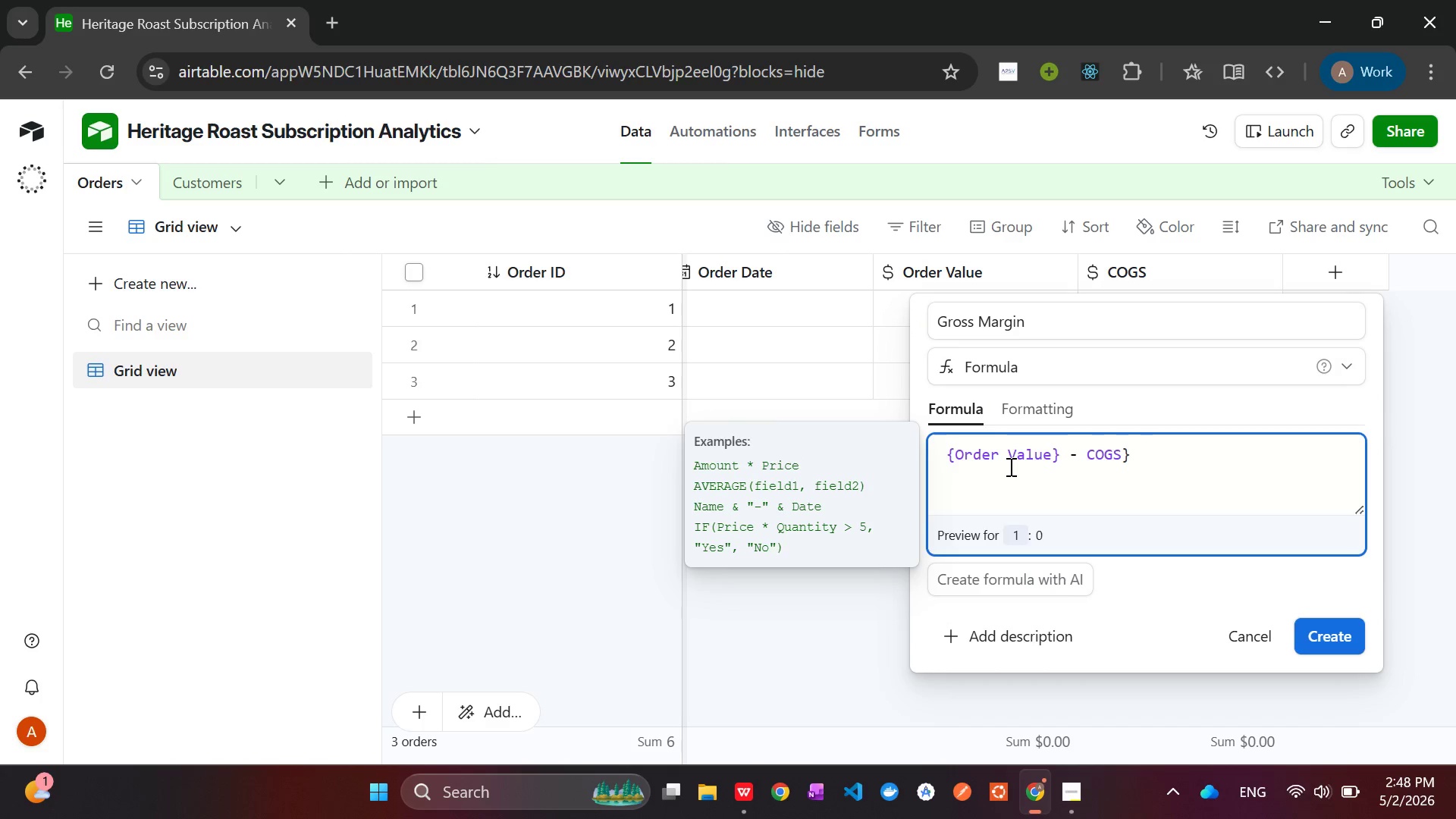 
key(ArrowLeft)
 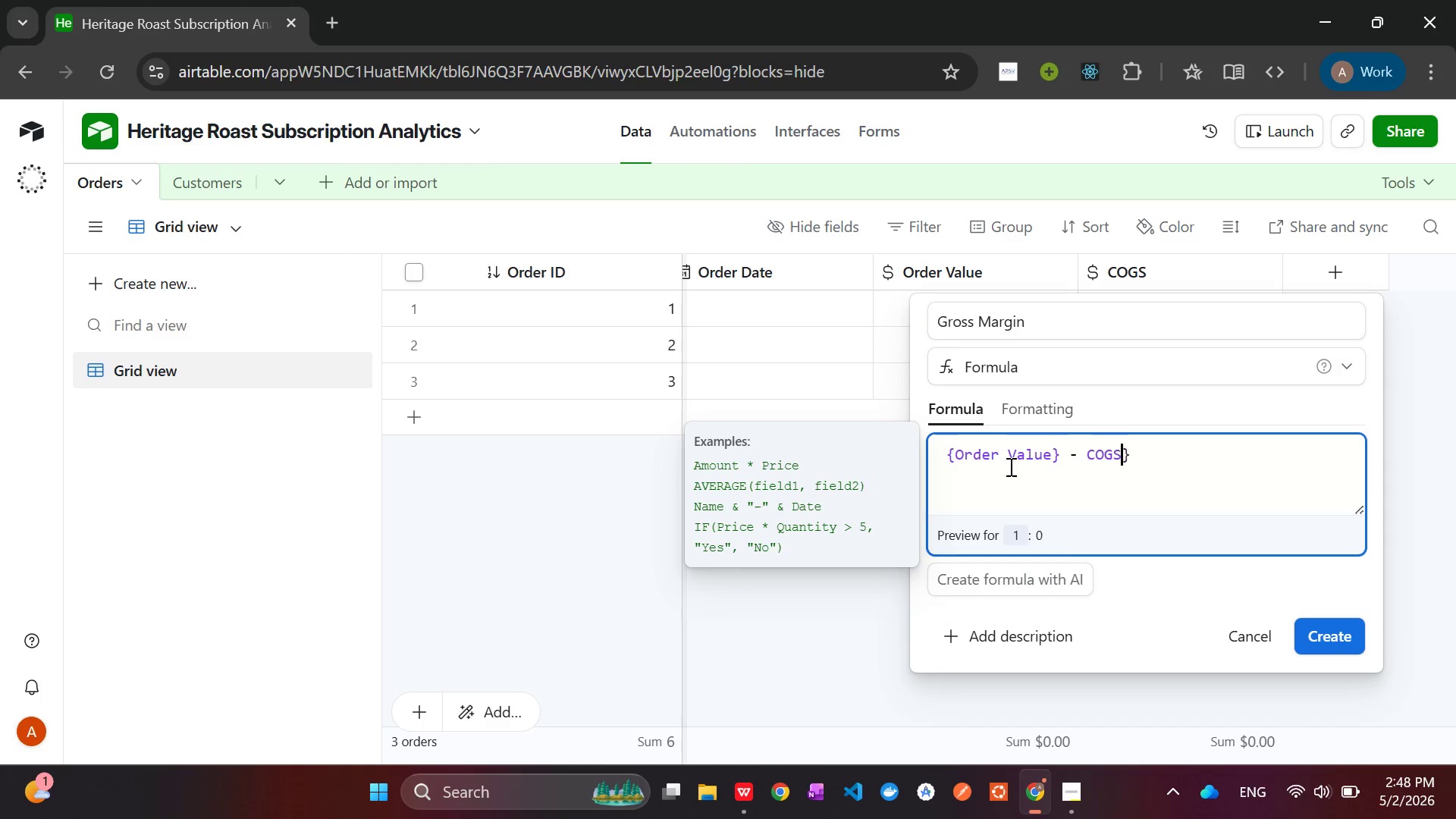 
key(ArrowLeft)
 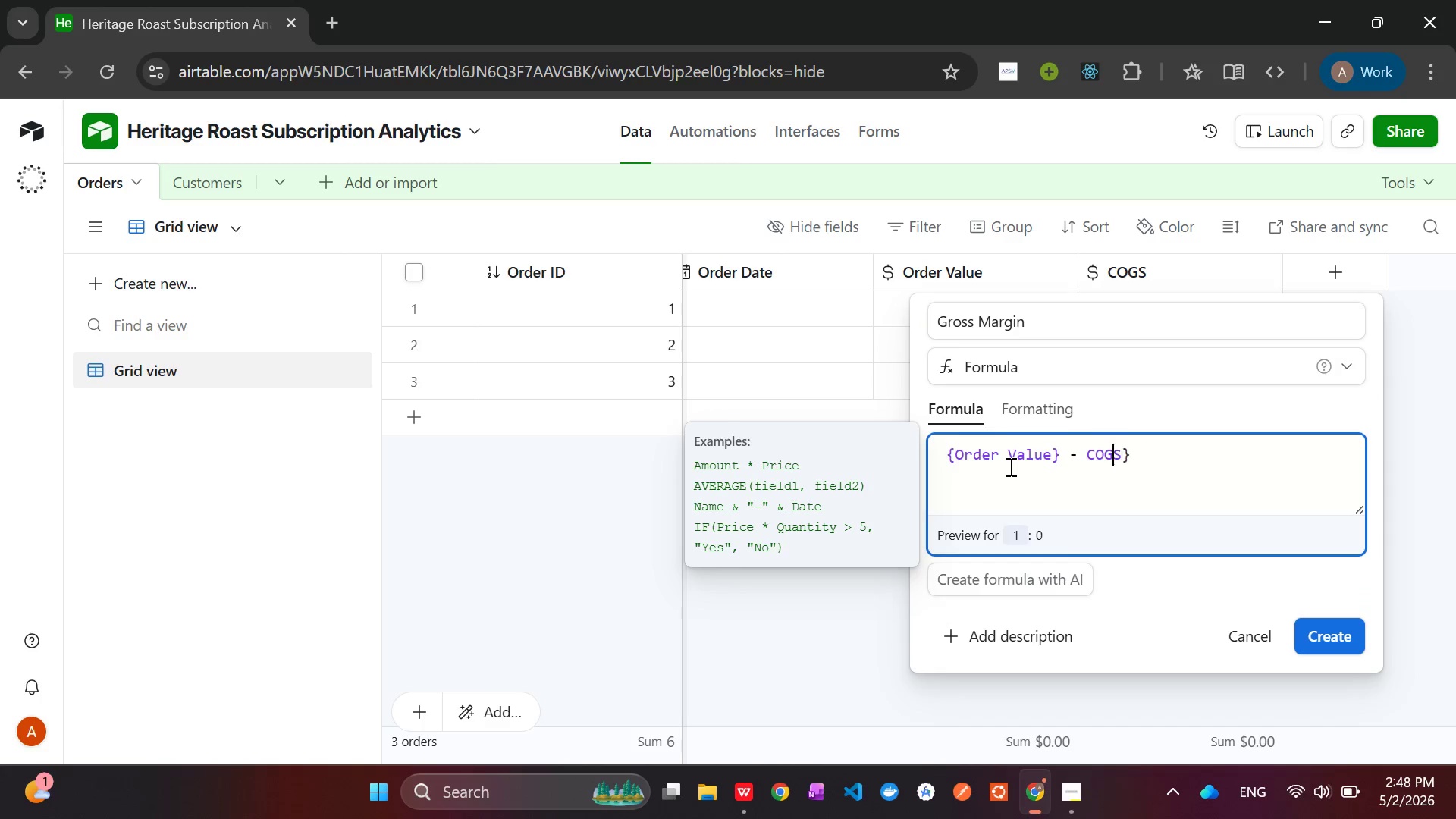 
key(ArrowLeft)
 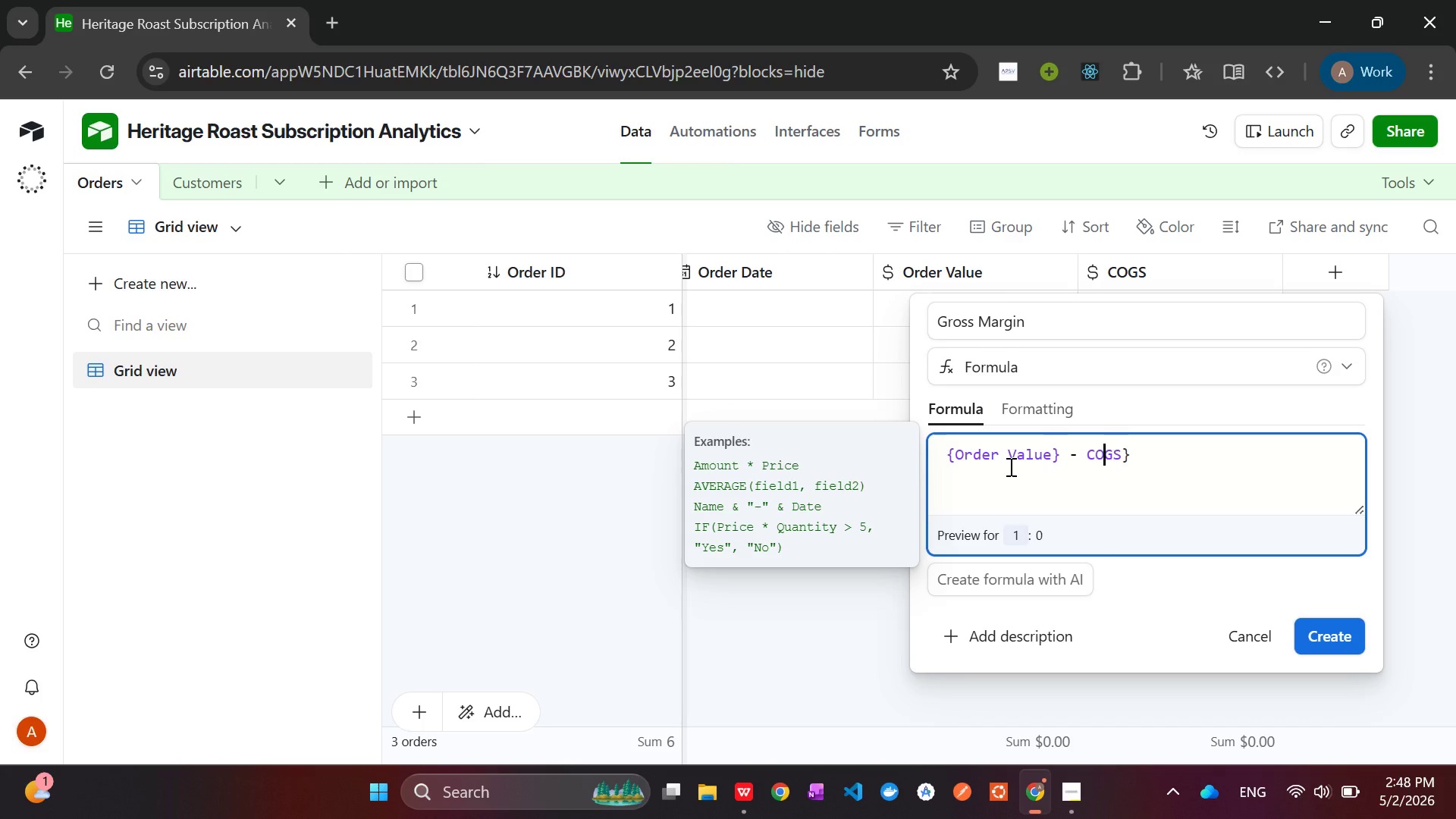 
key(ArrowLeft)
 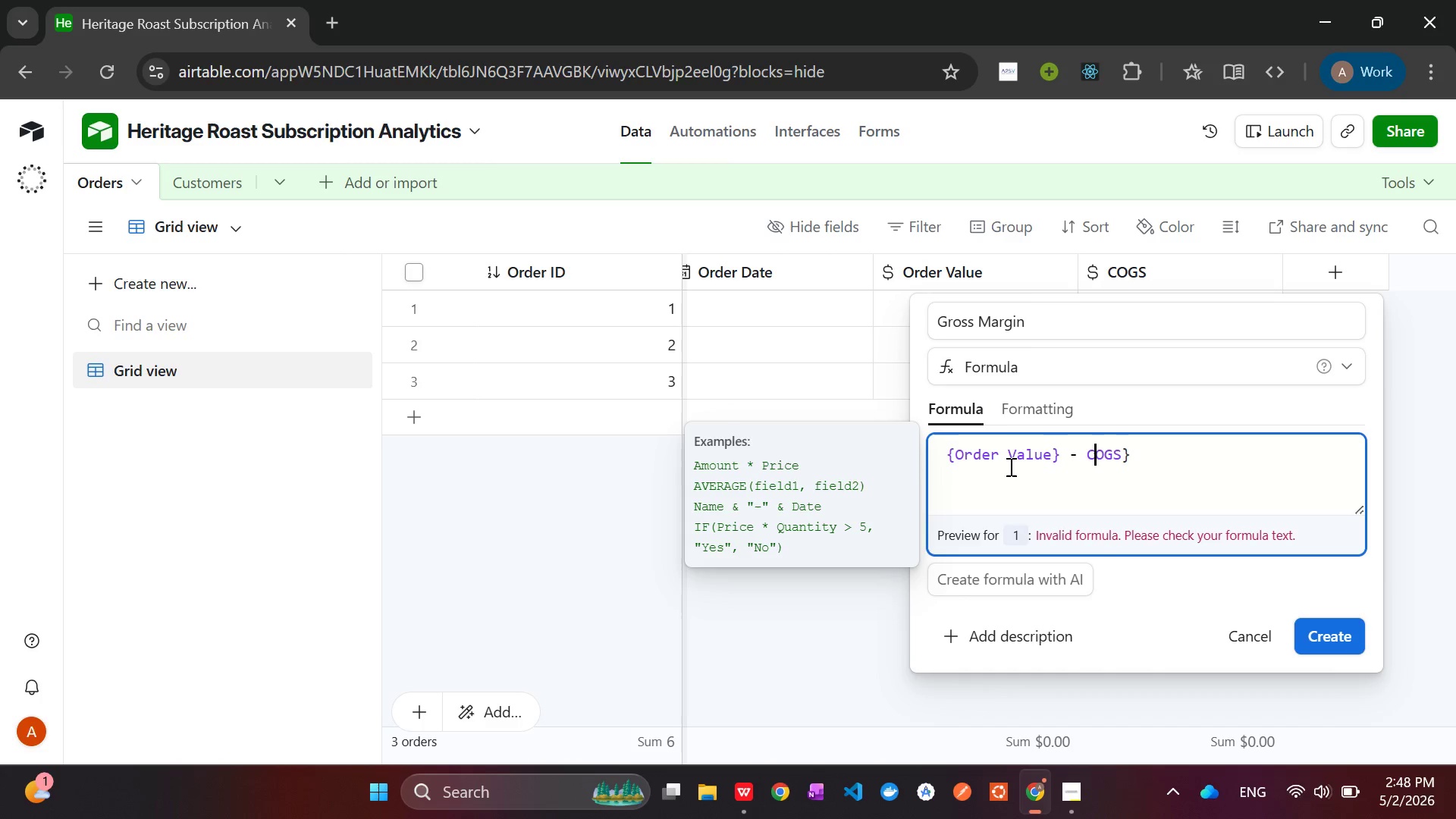 
key(ArrowLeft)
 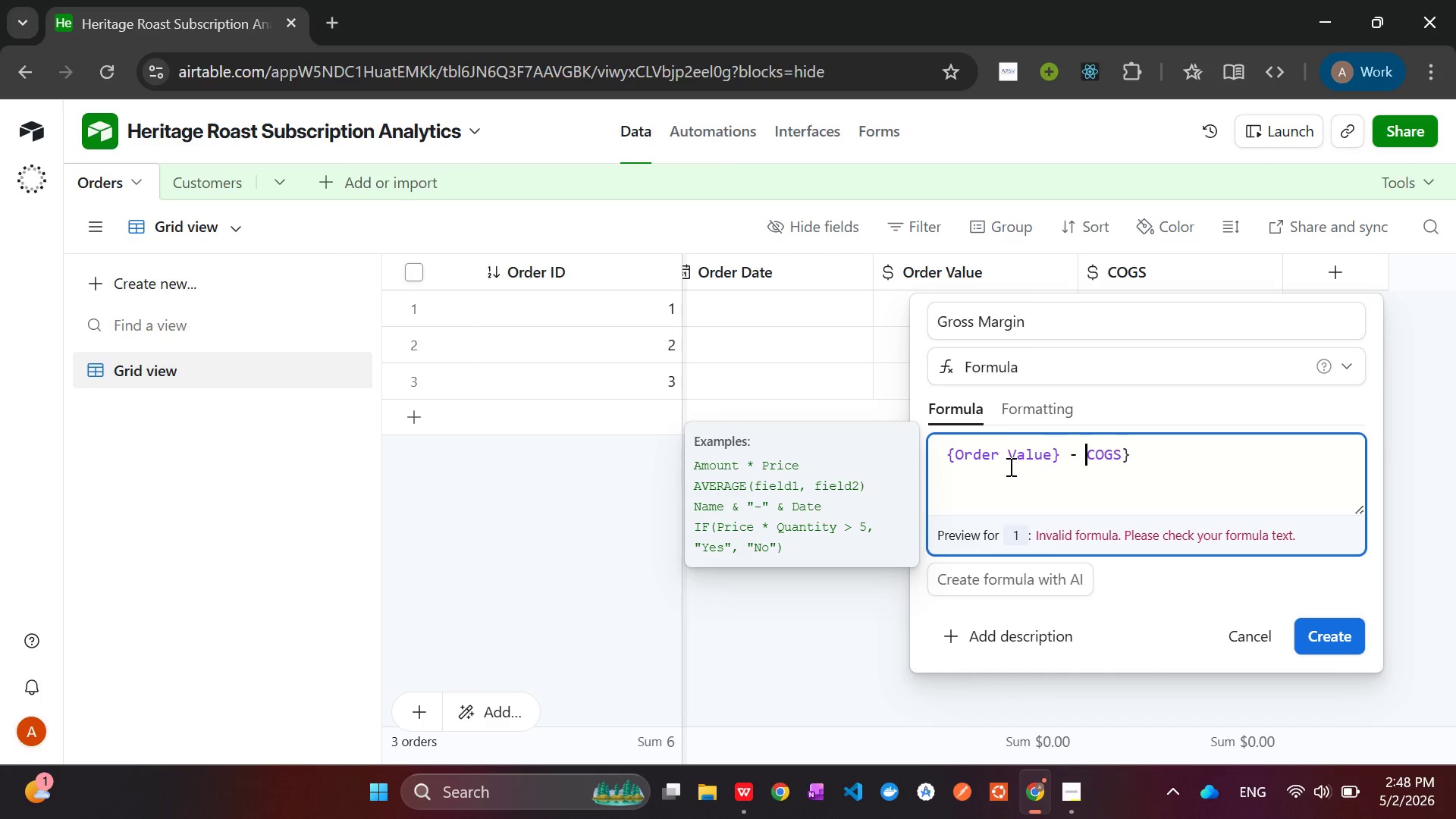 
key(Shift+BracketLeft)
 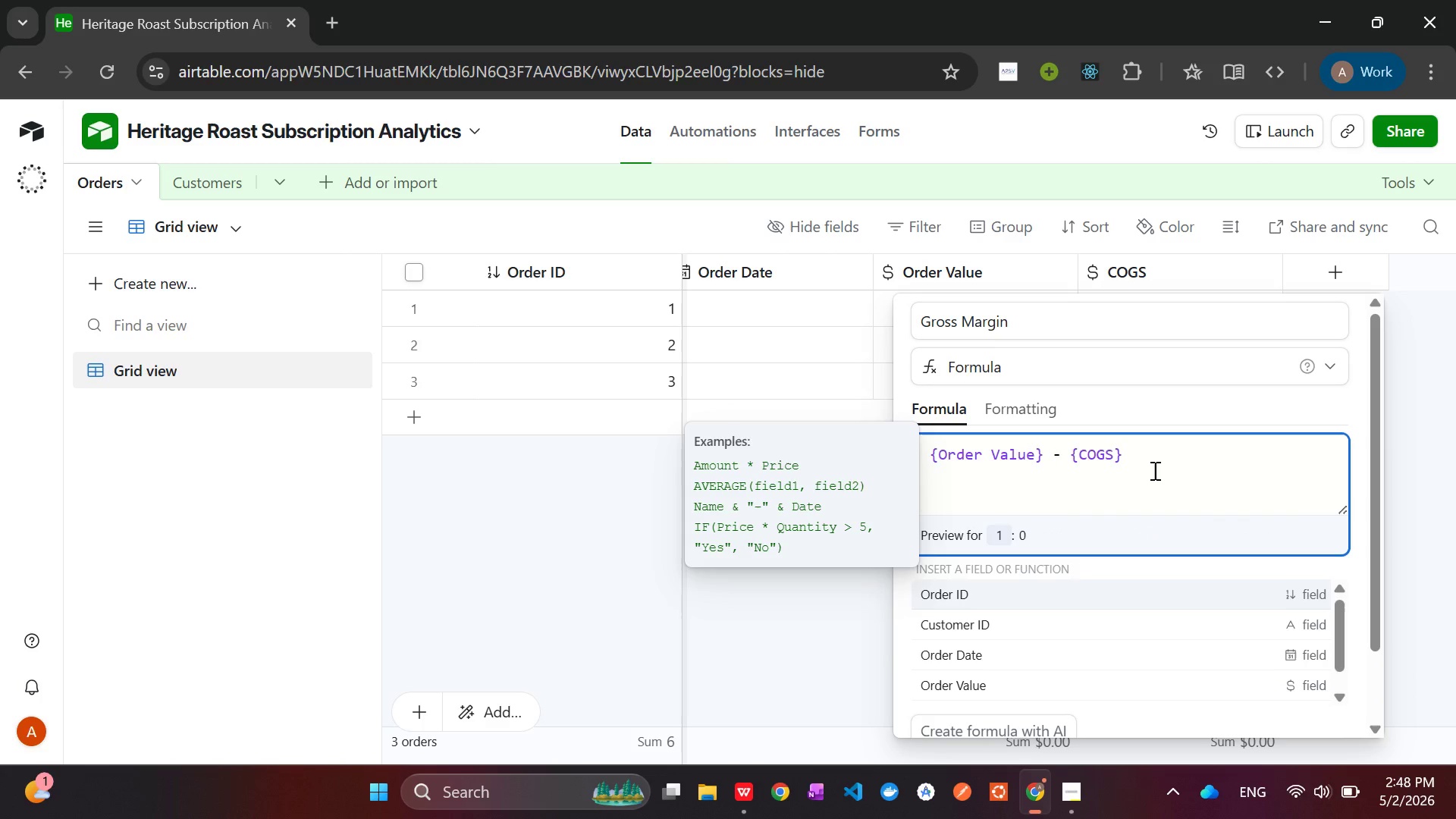 
wait(7.44)
 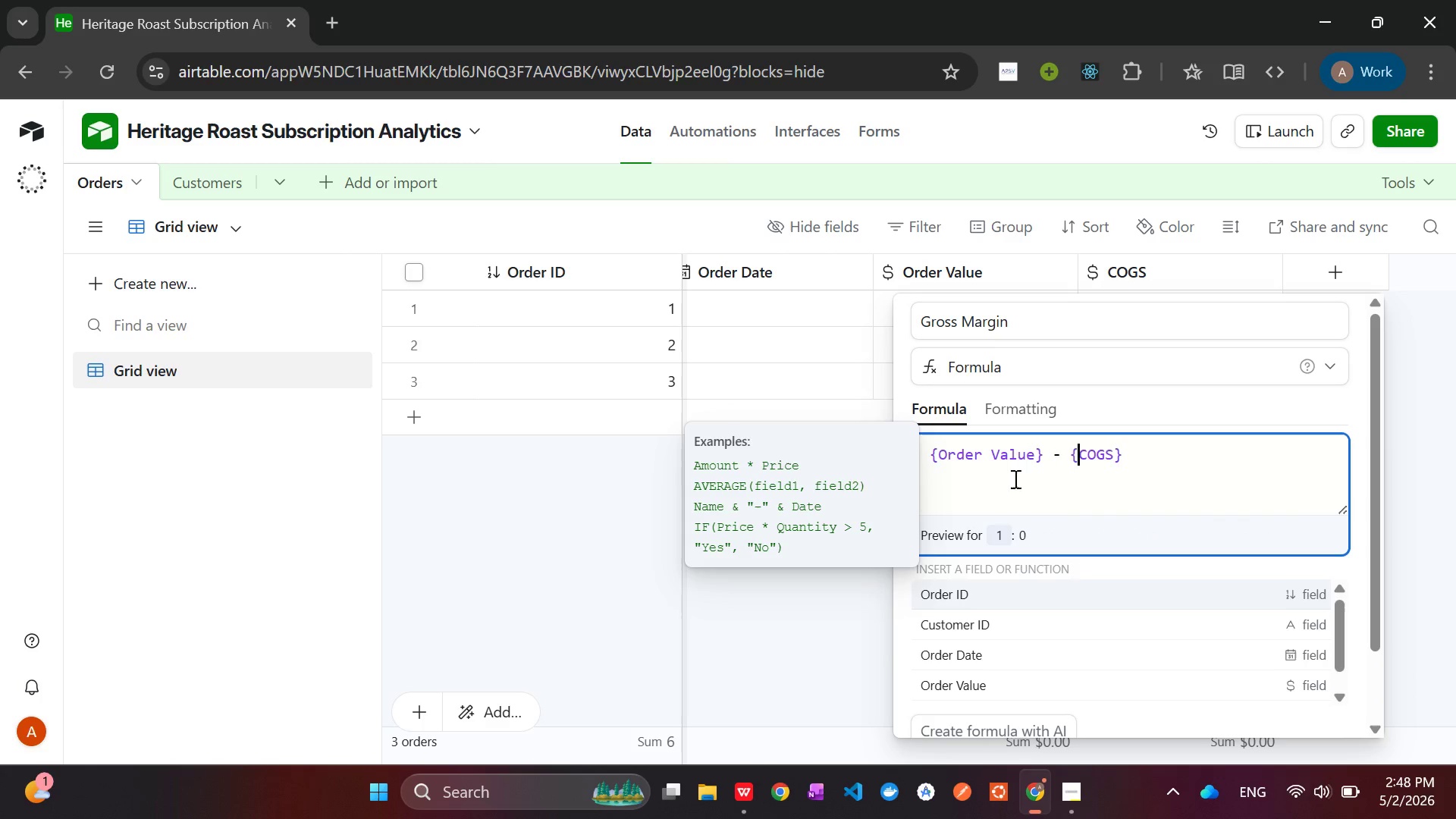 
left_click([1111, 438])
 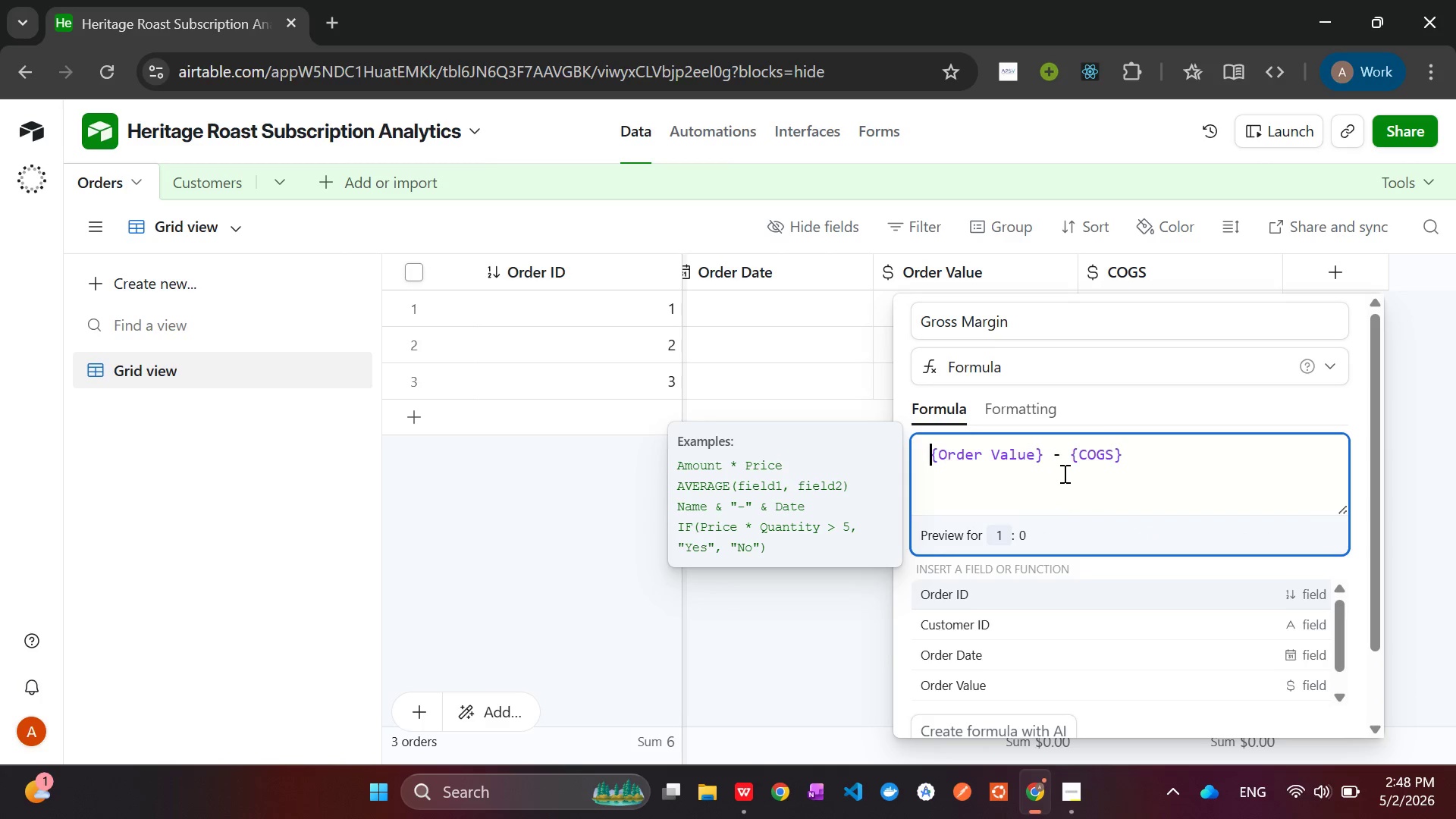 
left_click([1062, 456])
 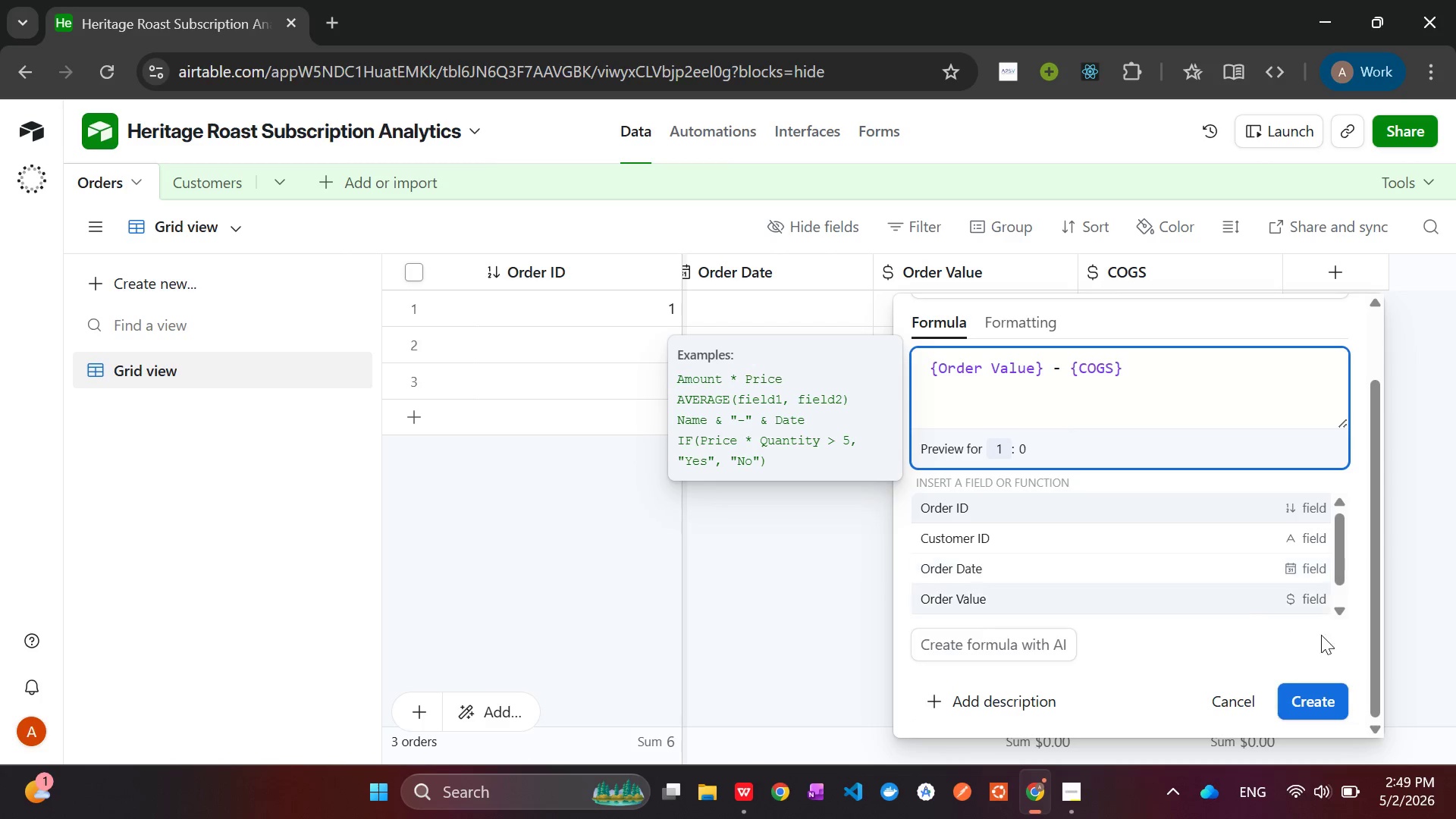 
left_click([1328, 702])
 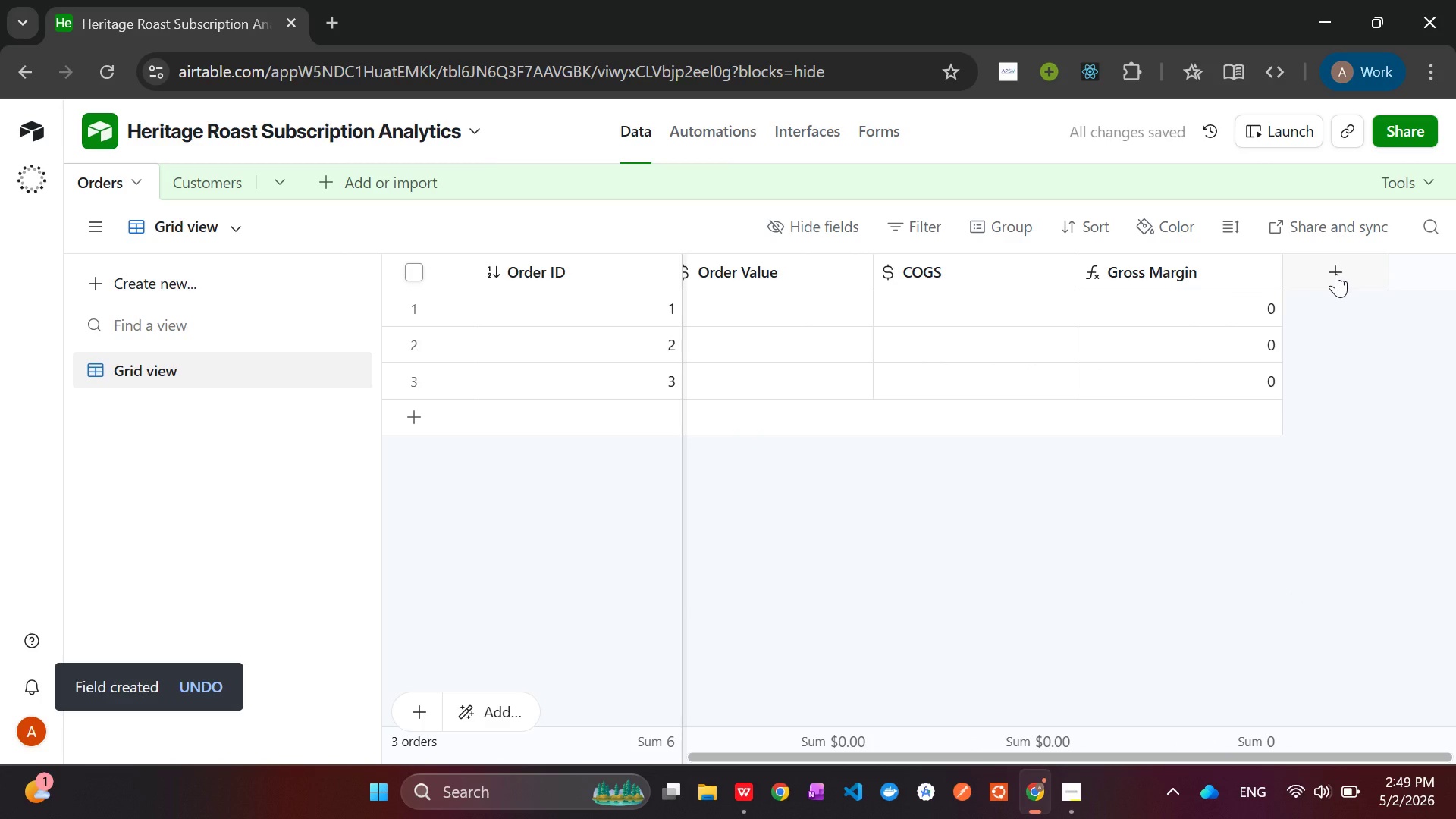 
left_click([1336, 274])
 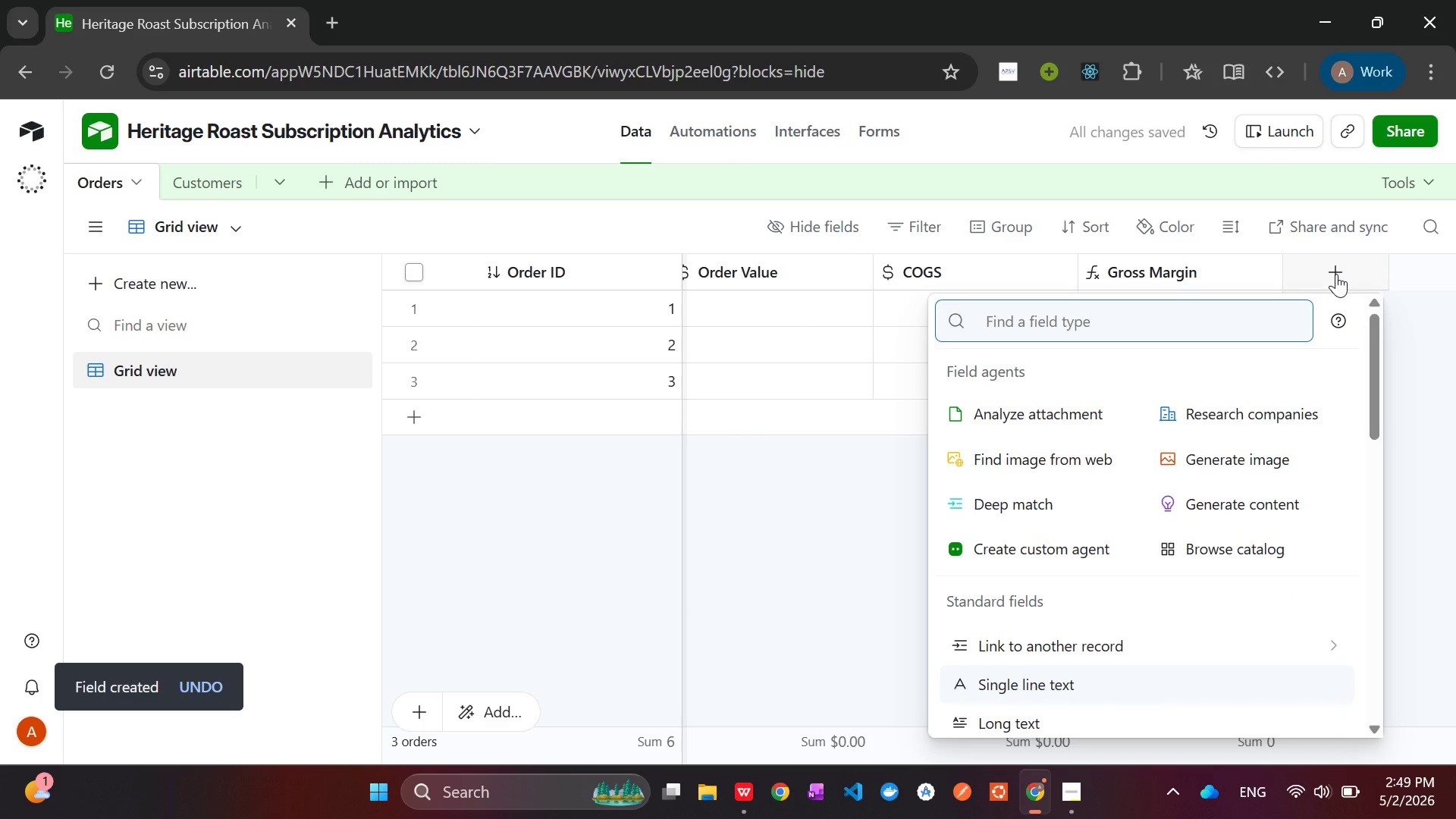 
type(CA)
key(Backspace)
key(Backspace)
key(Backspace)
type(Cur)
 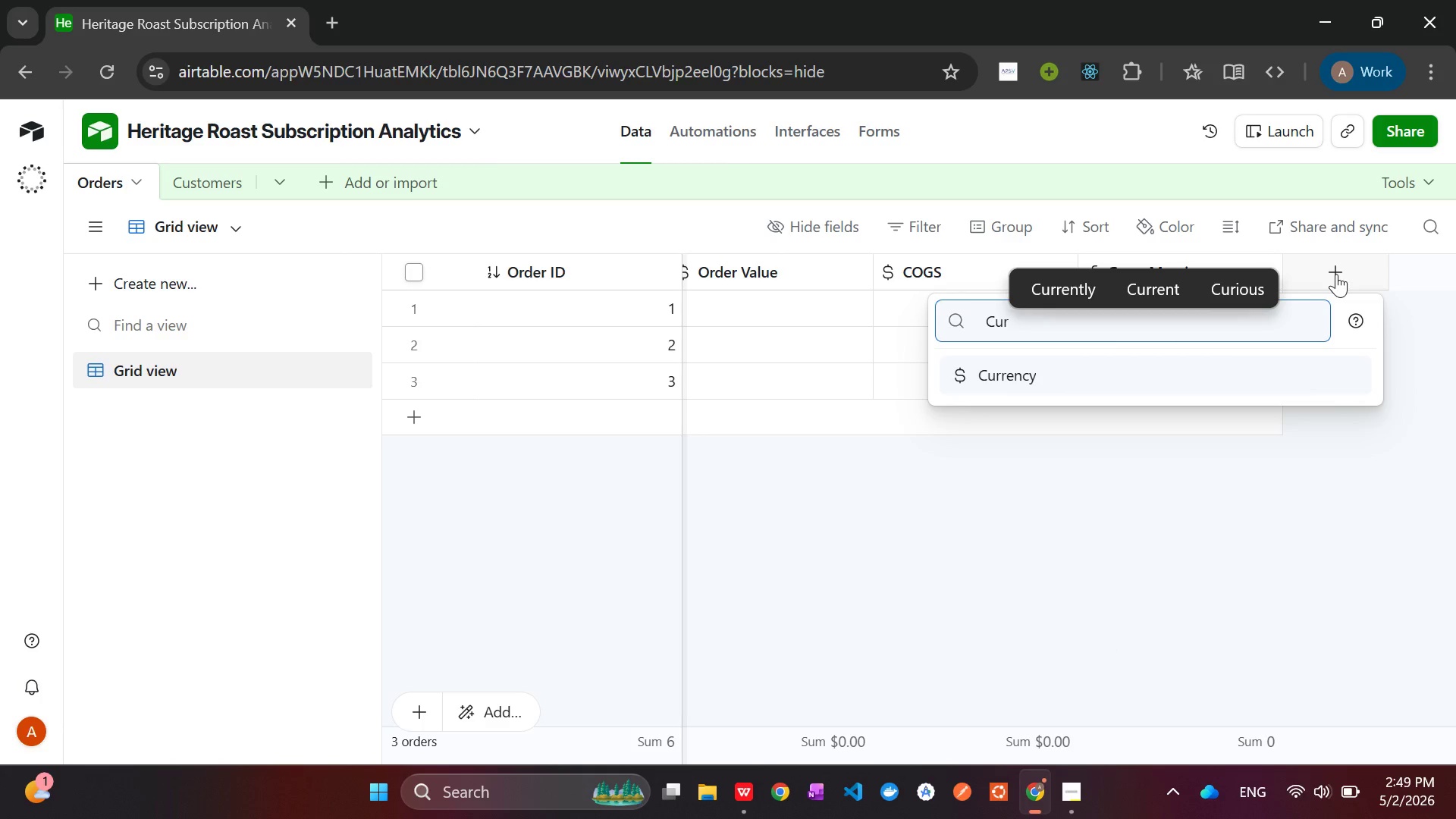 
key(Enter)
 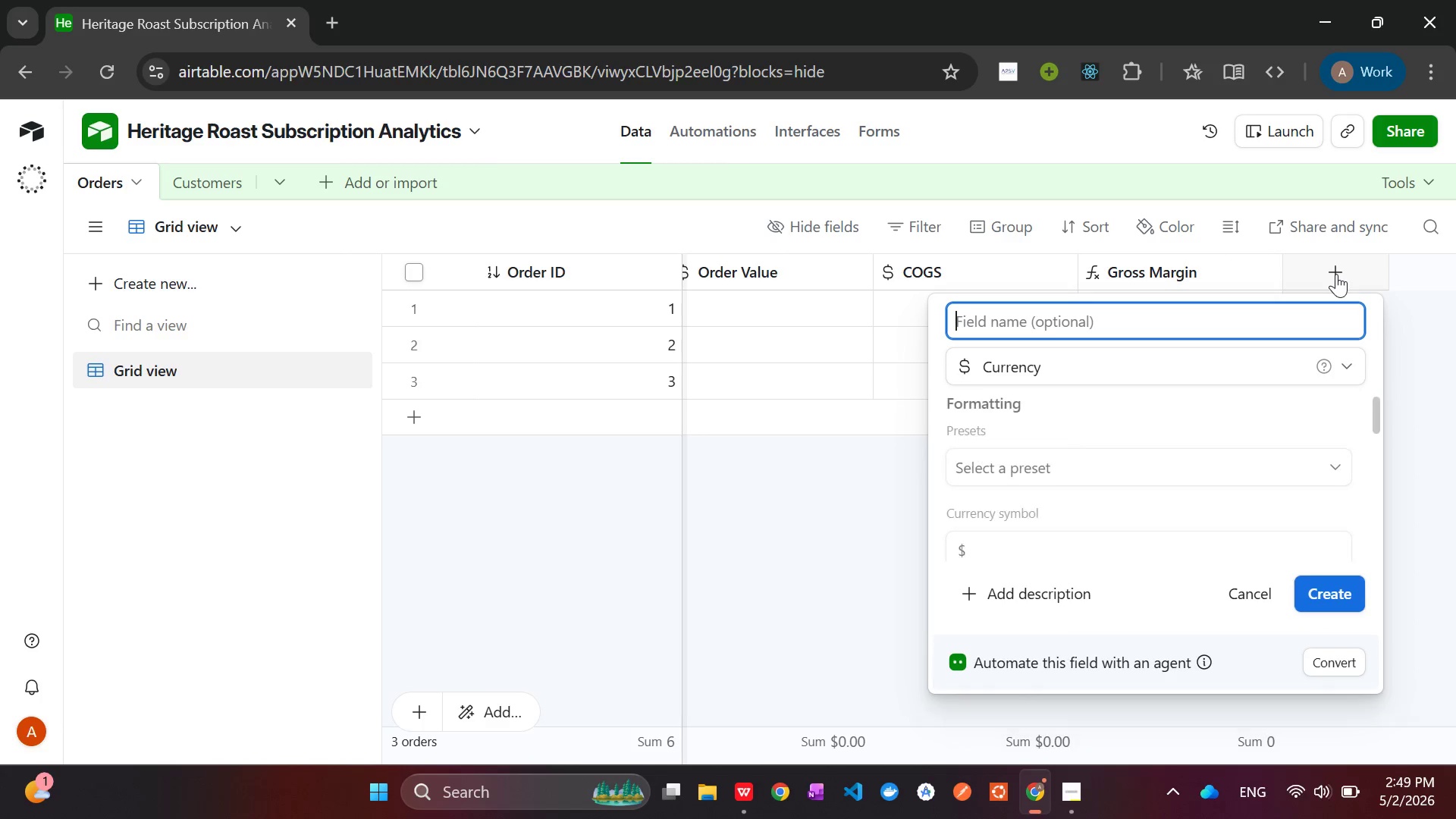 
type(CAC)
 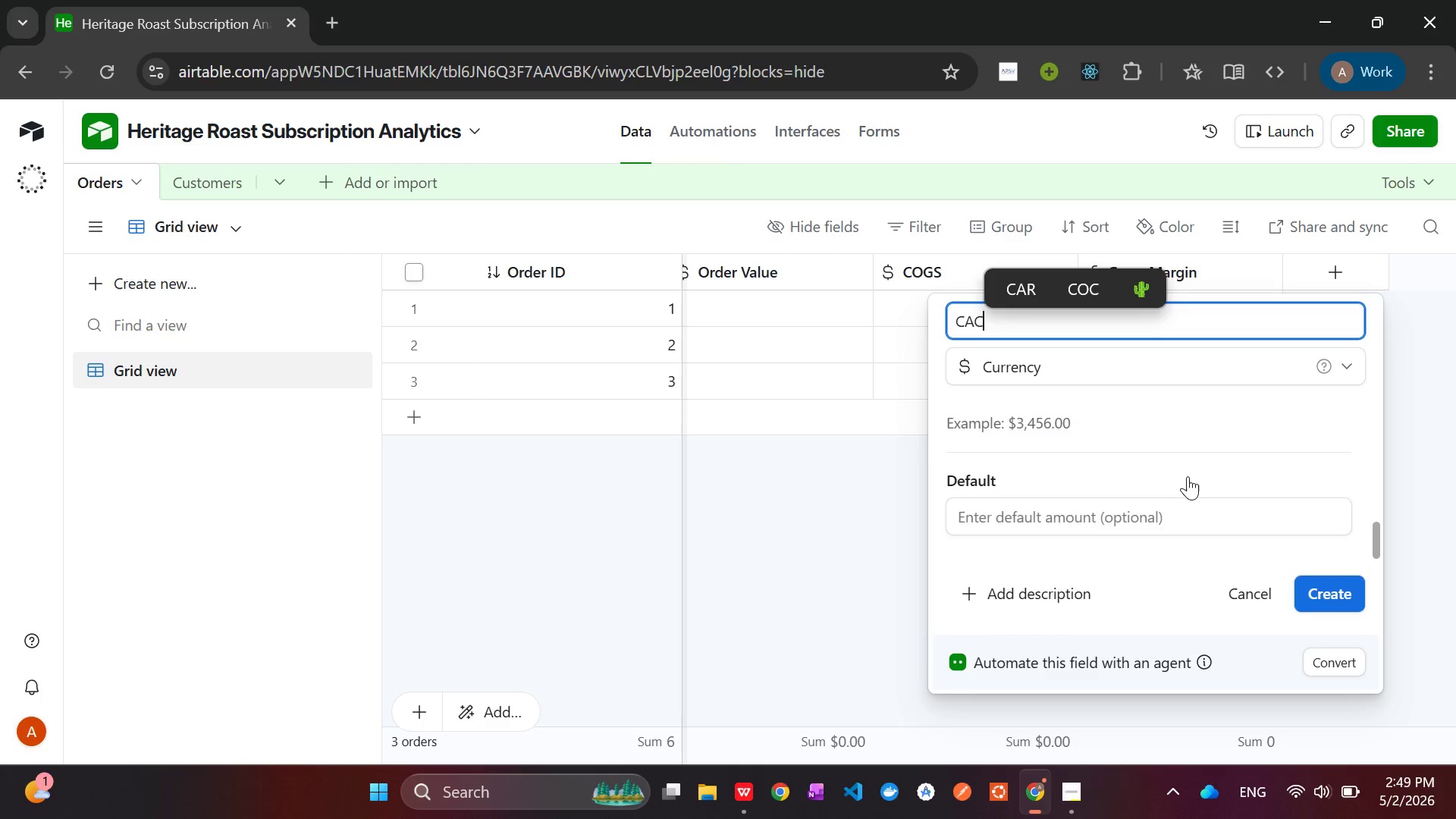 
wait(9.69)
 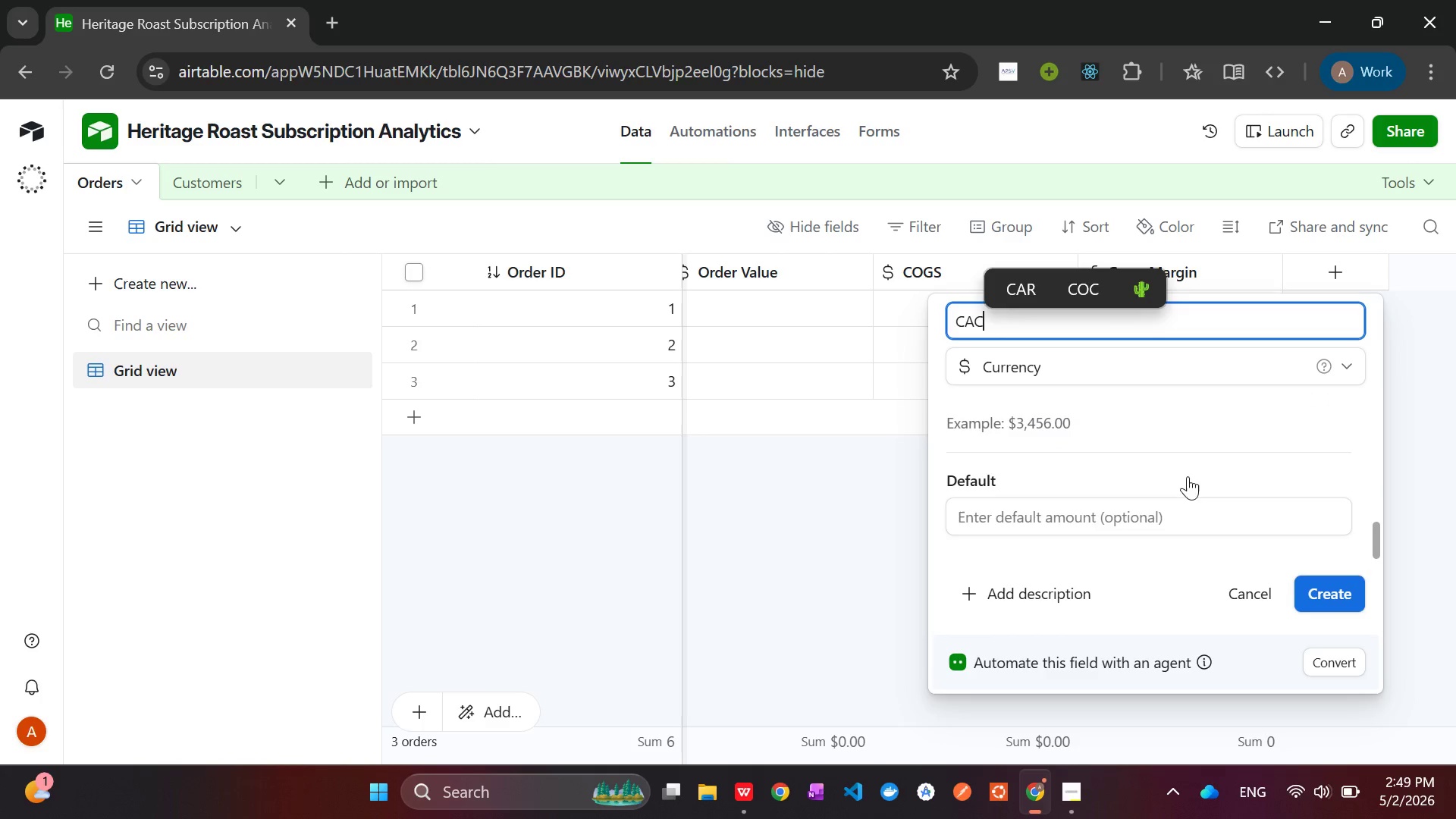 
left_click([1044, 591])
 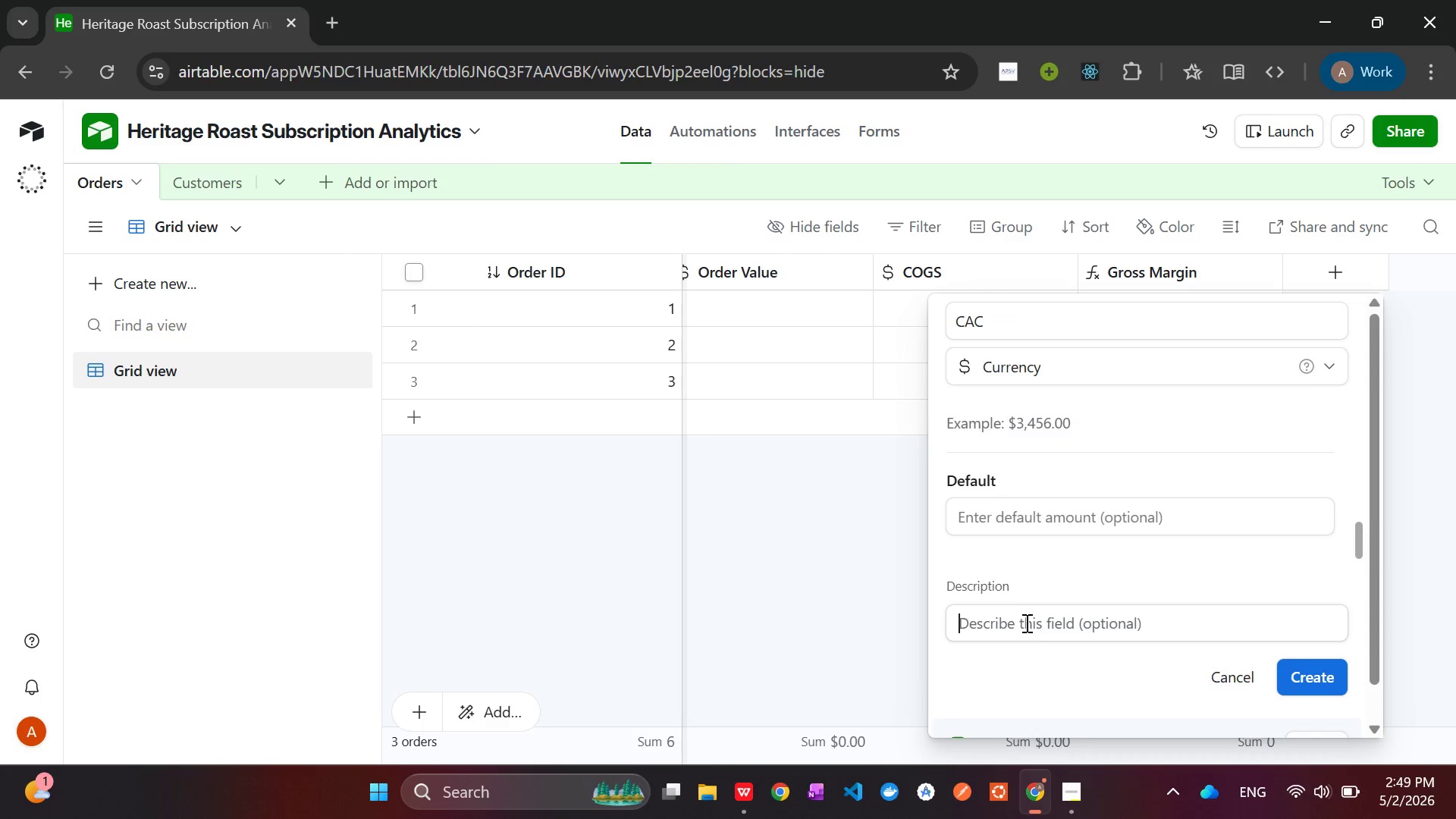 
left_click([1025, 623])
 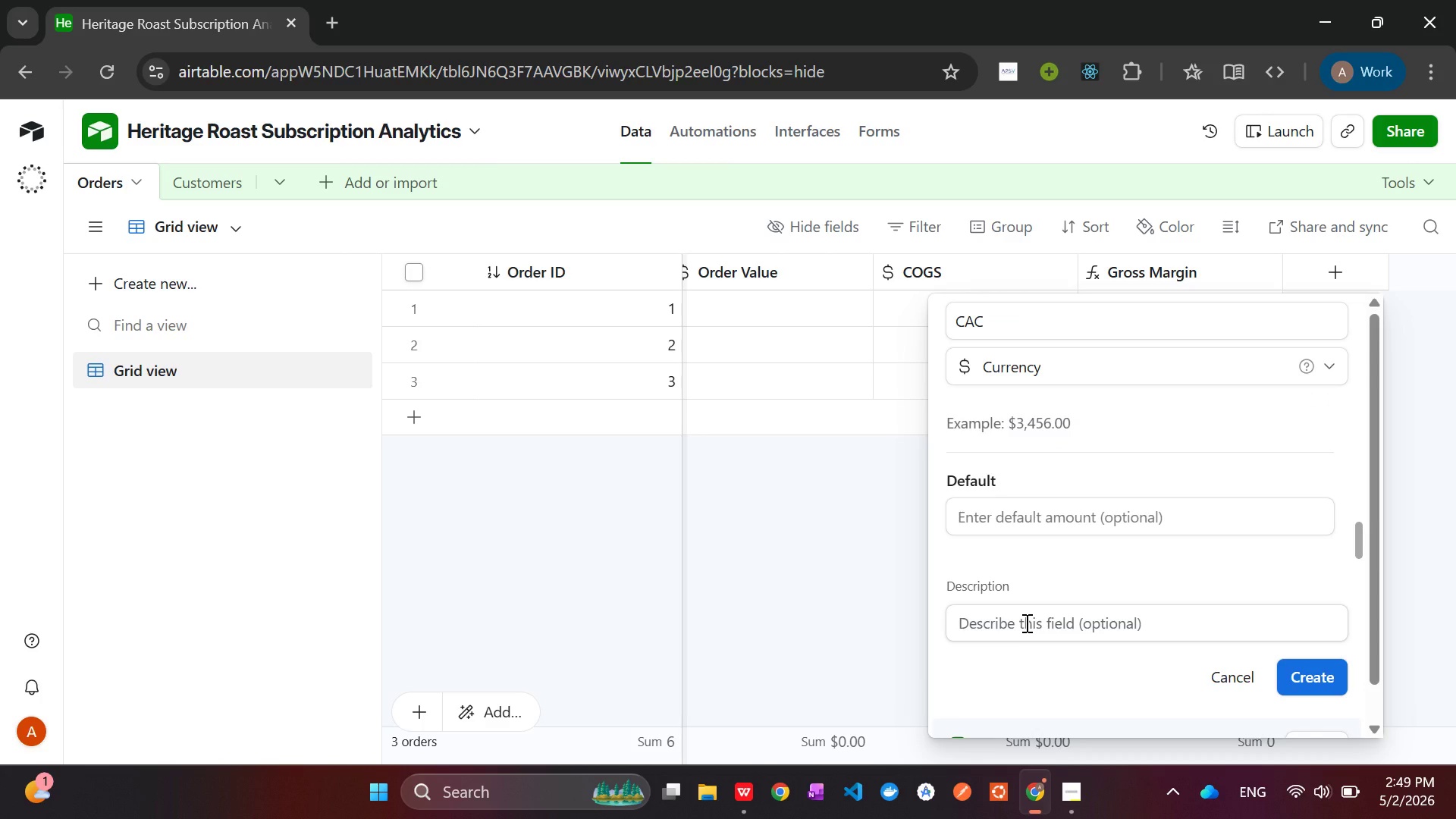 
type(Customer Acquisition Cost)
 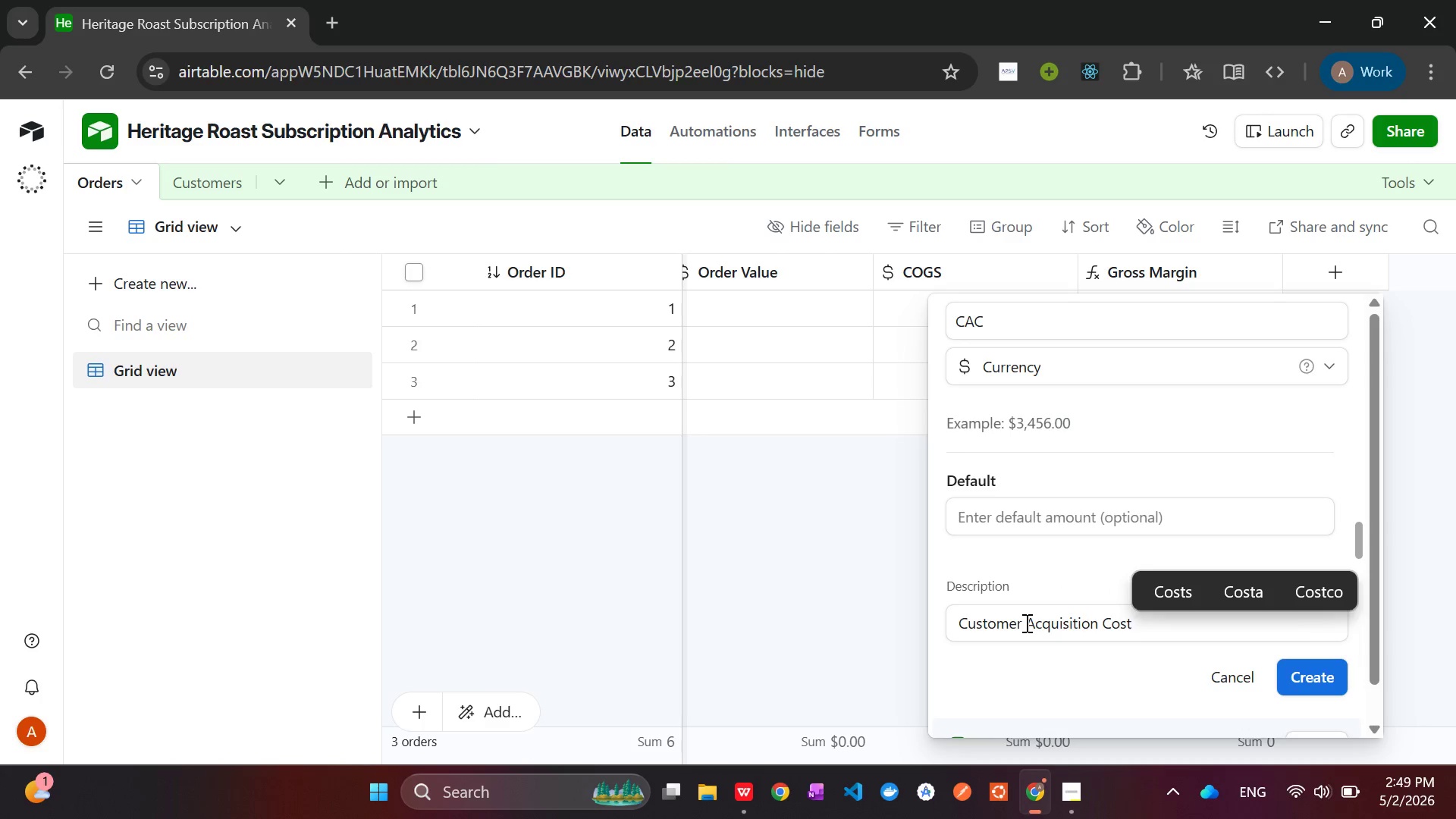 
key(Enter)
 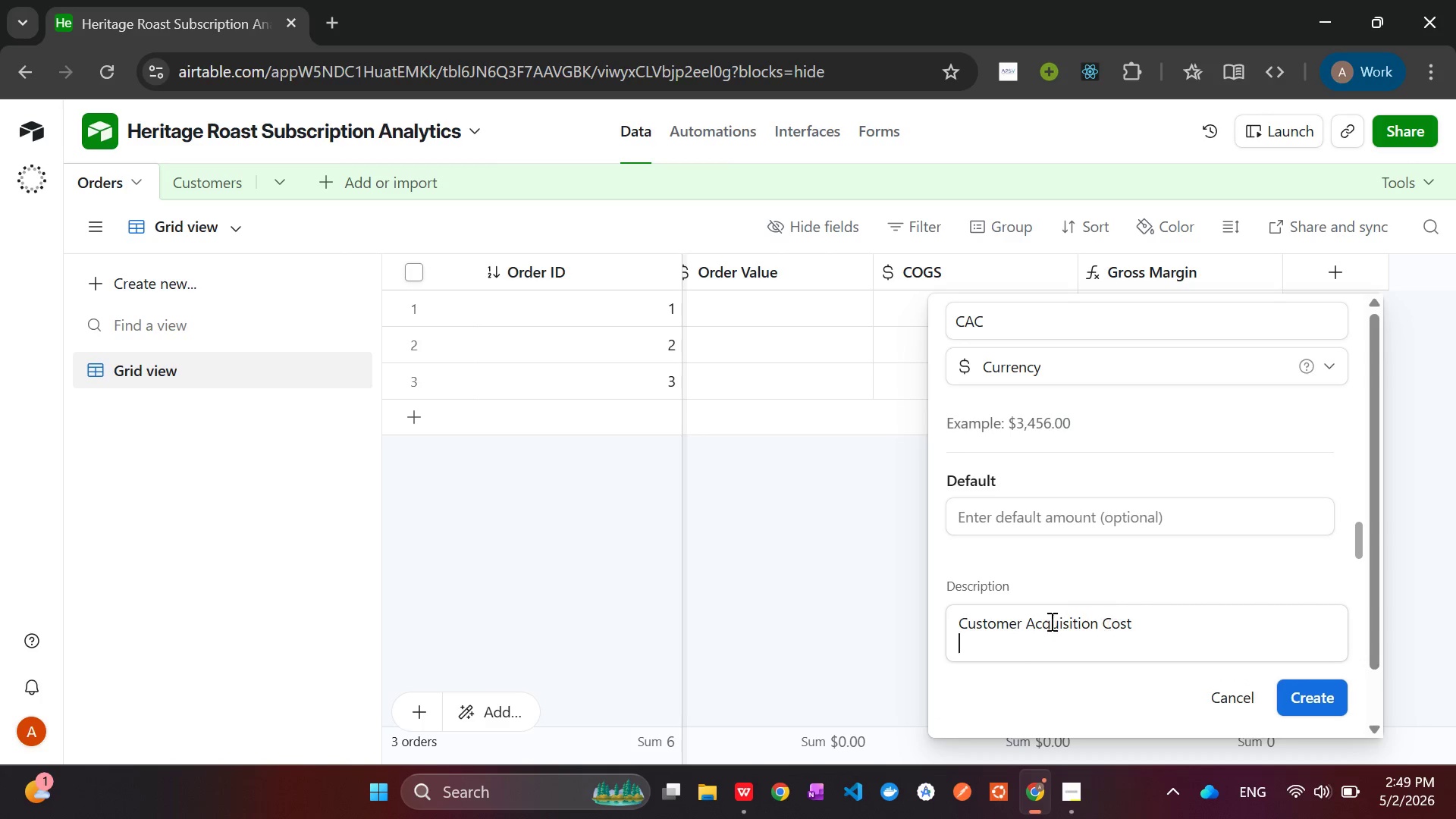 
key(Backspace)
 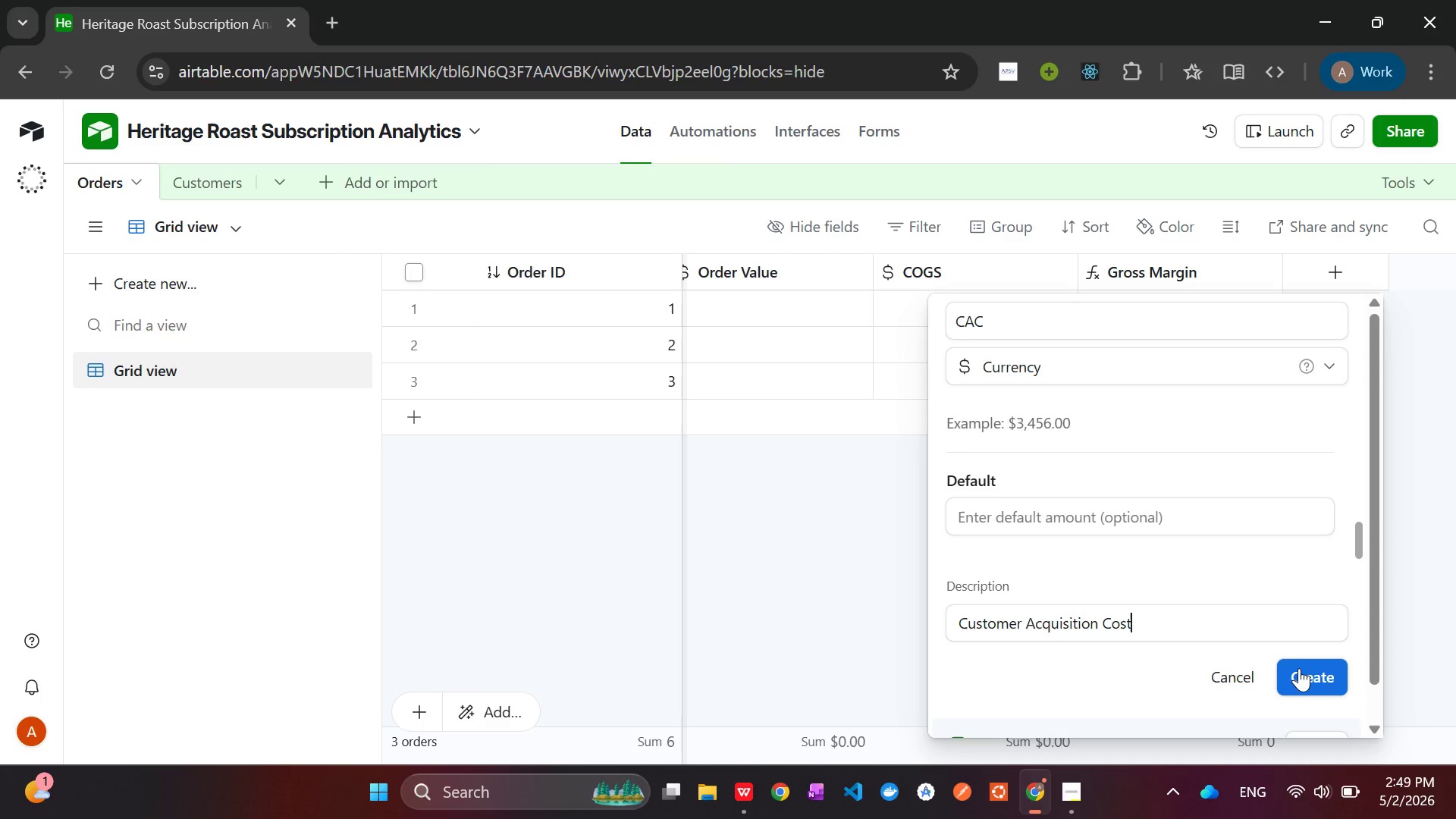 
left_click([1301, 670])
 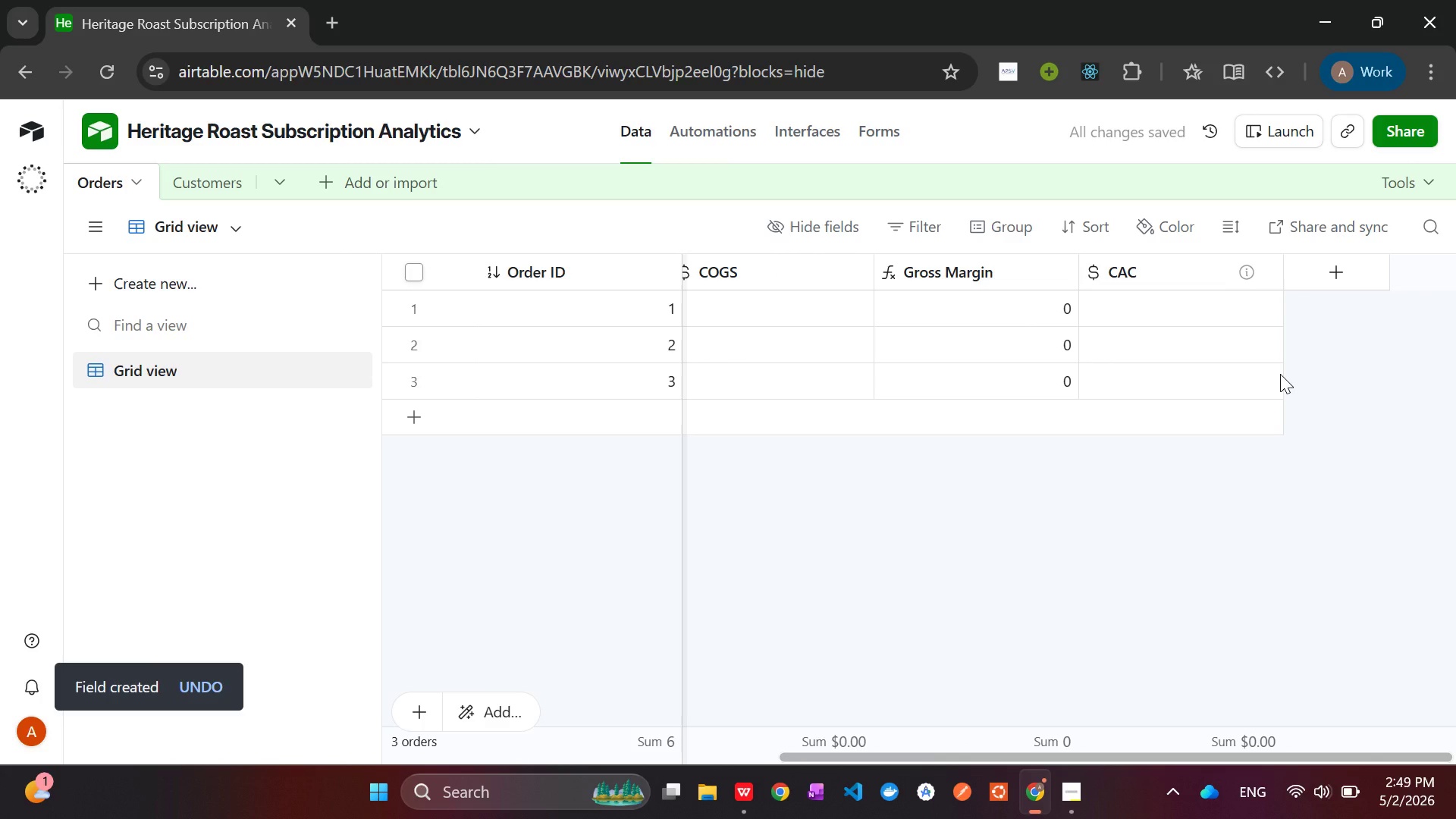 
wait(8.39)
 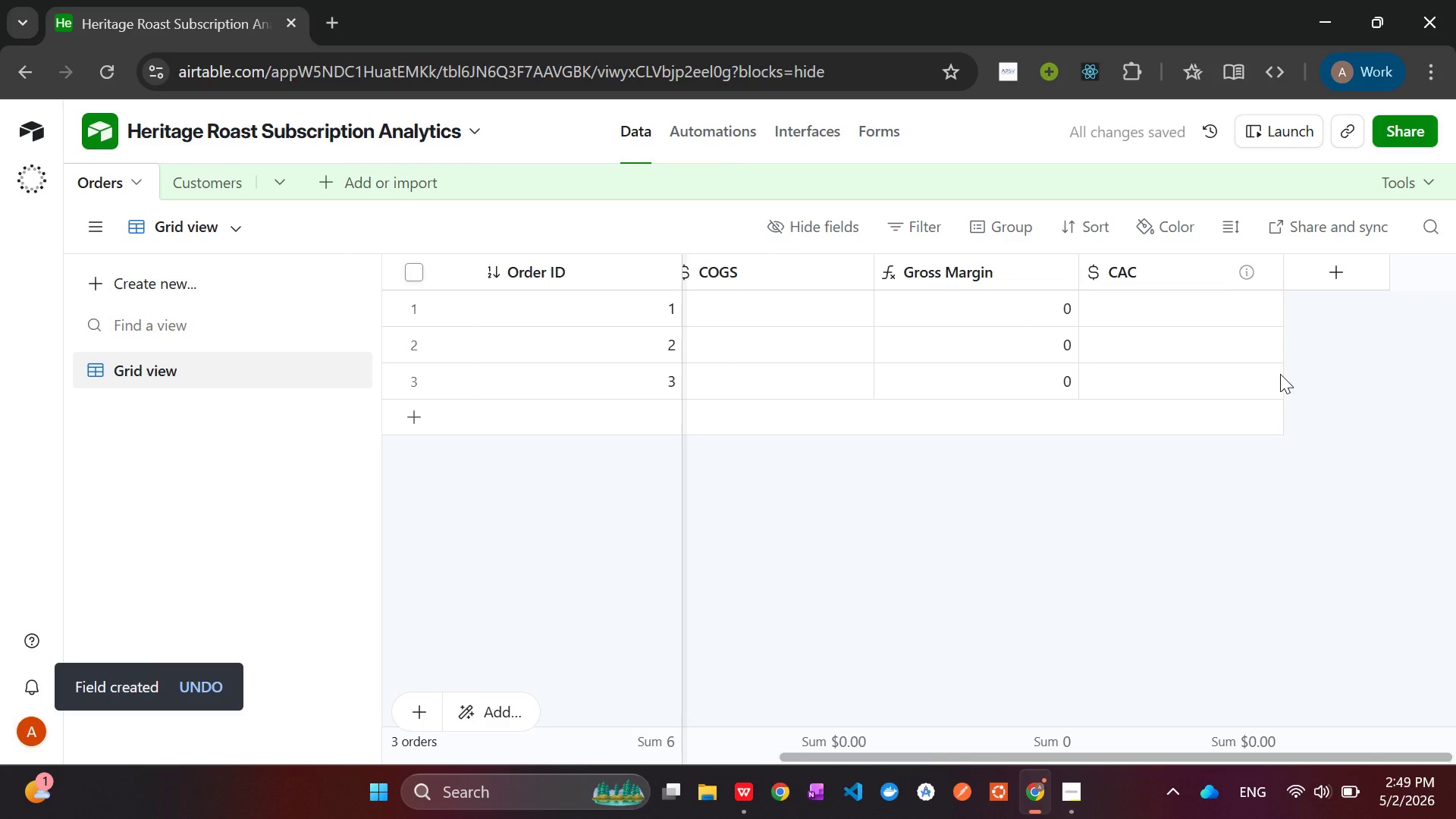 
left_click([1061, 792])